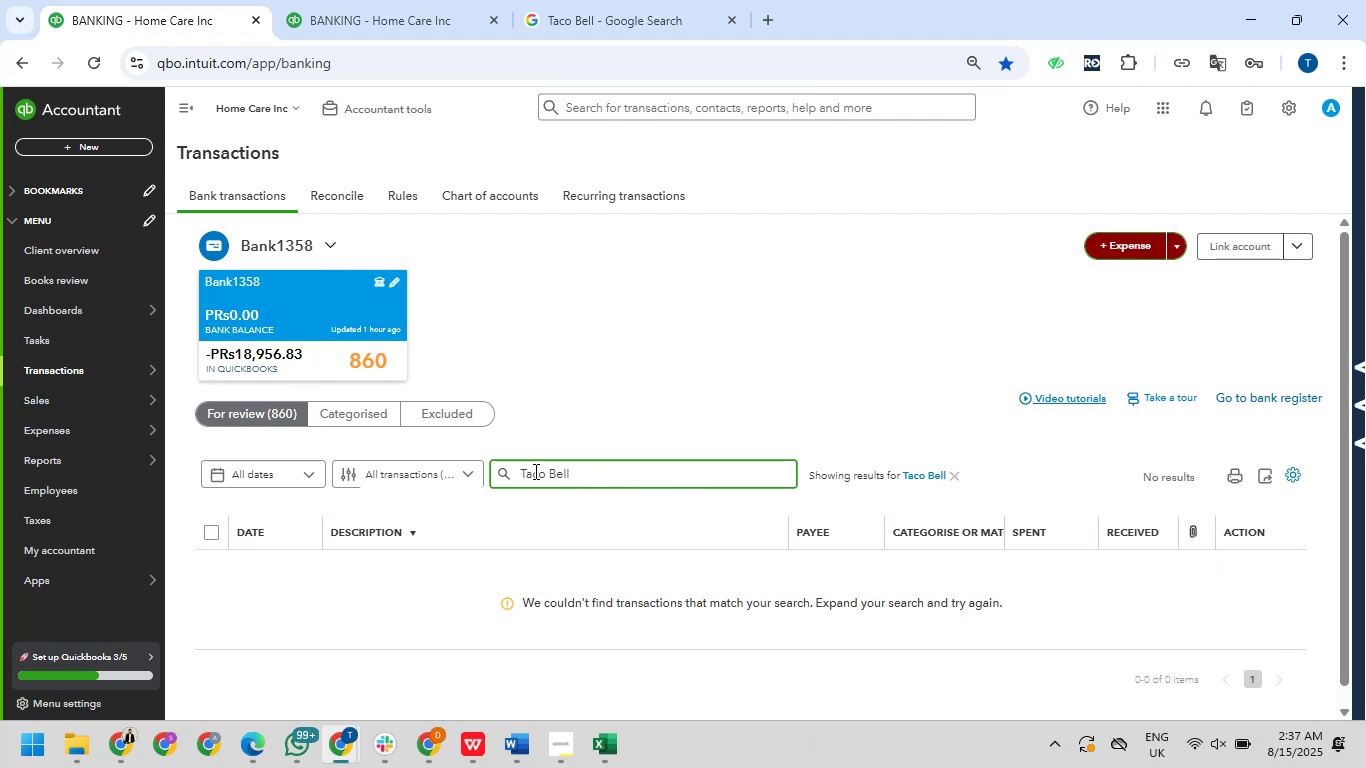 
key(Backspace)
 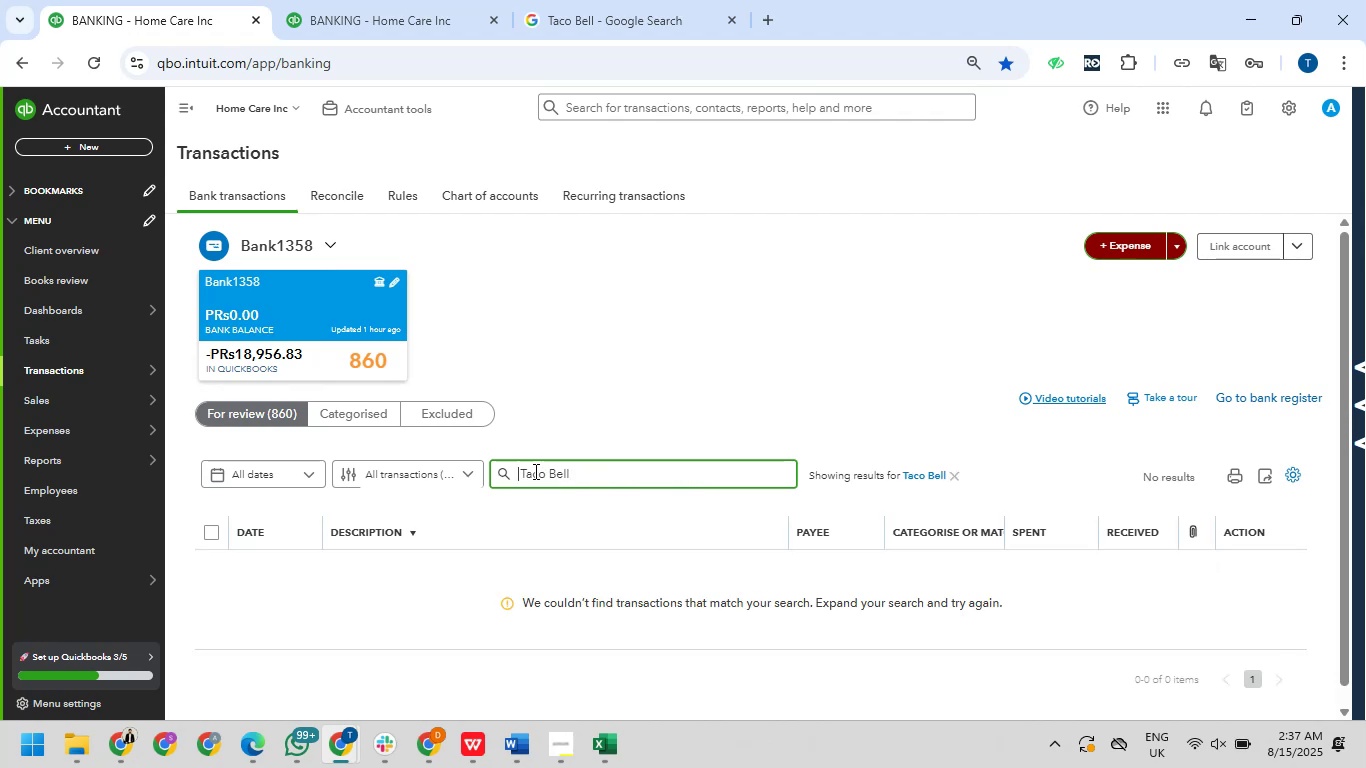 
key(Backspace)
 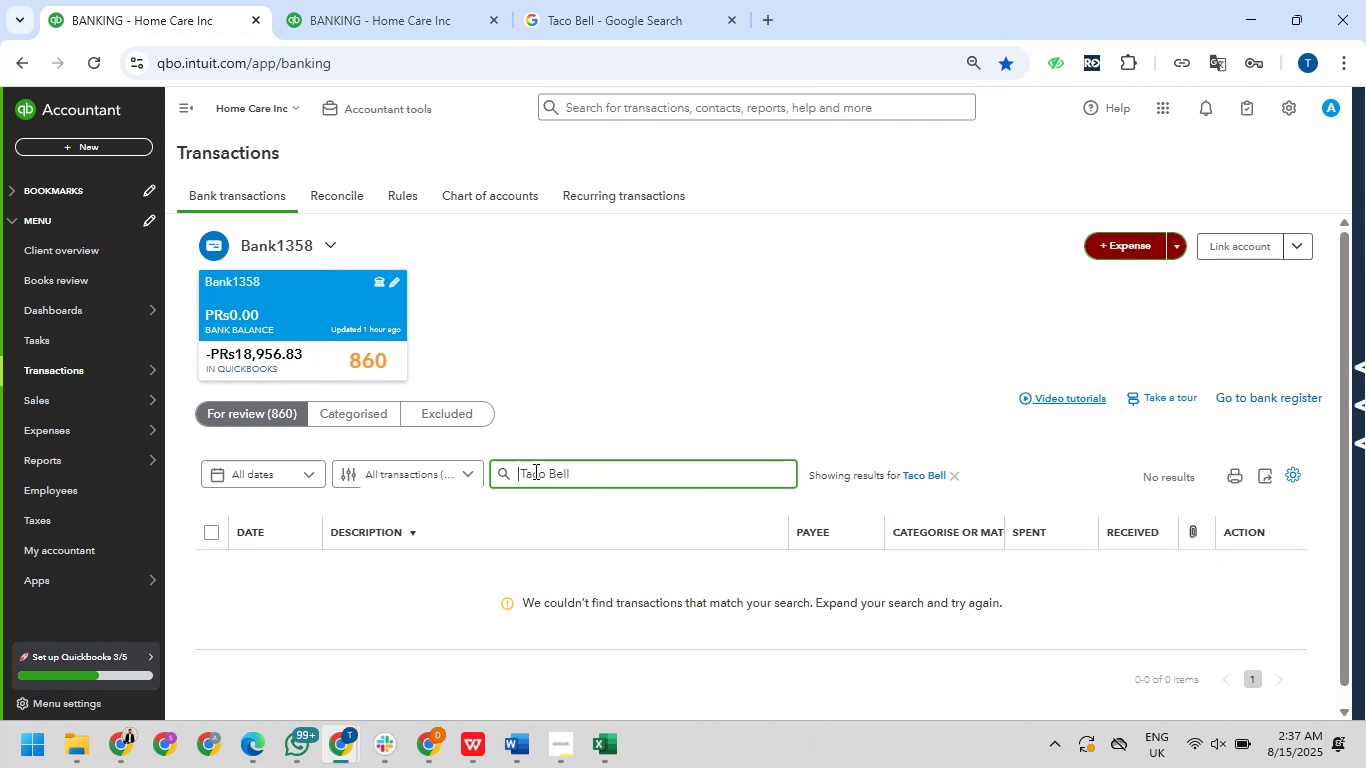 
key(Backspace)
 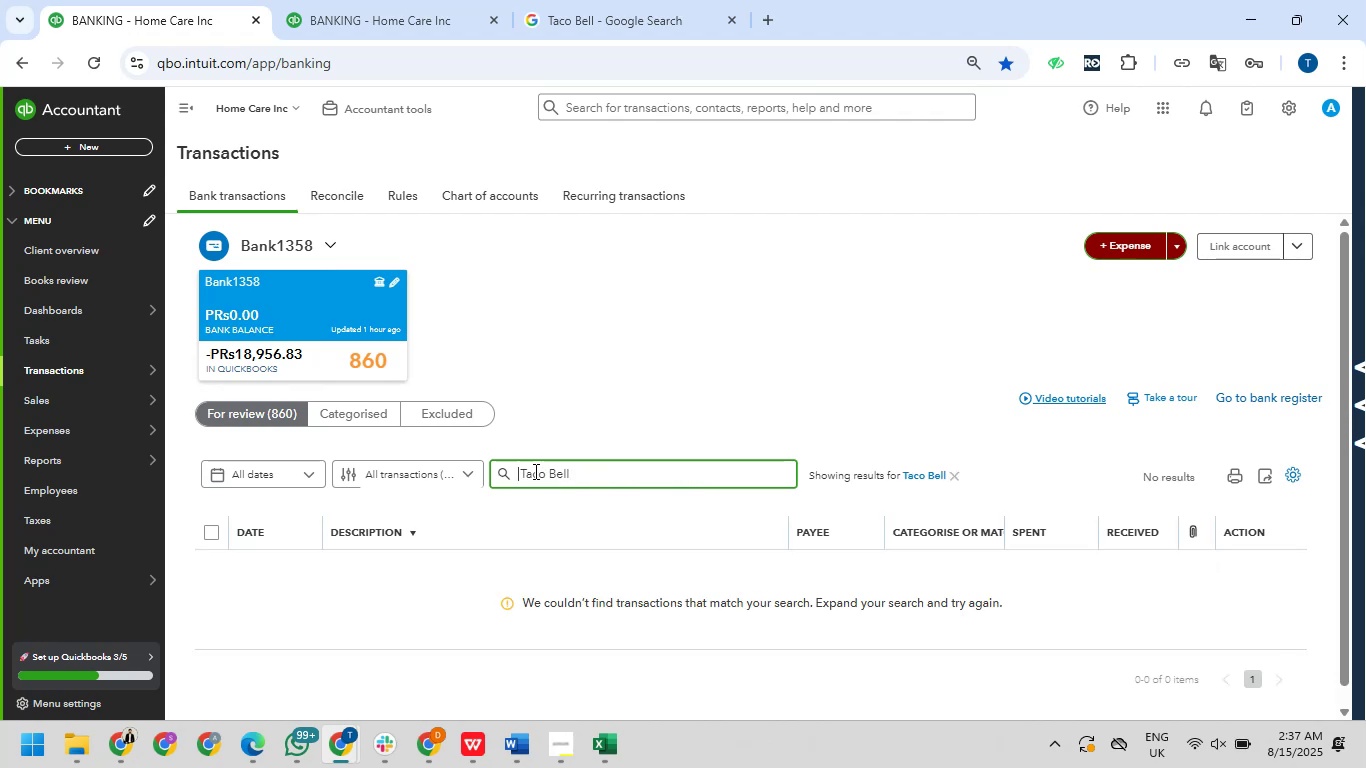 
key(Backspace)
 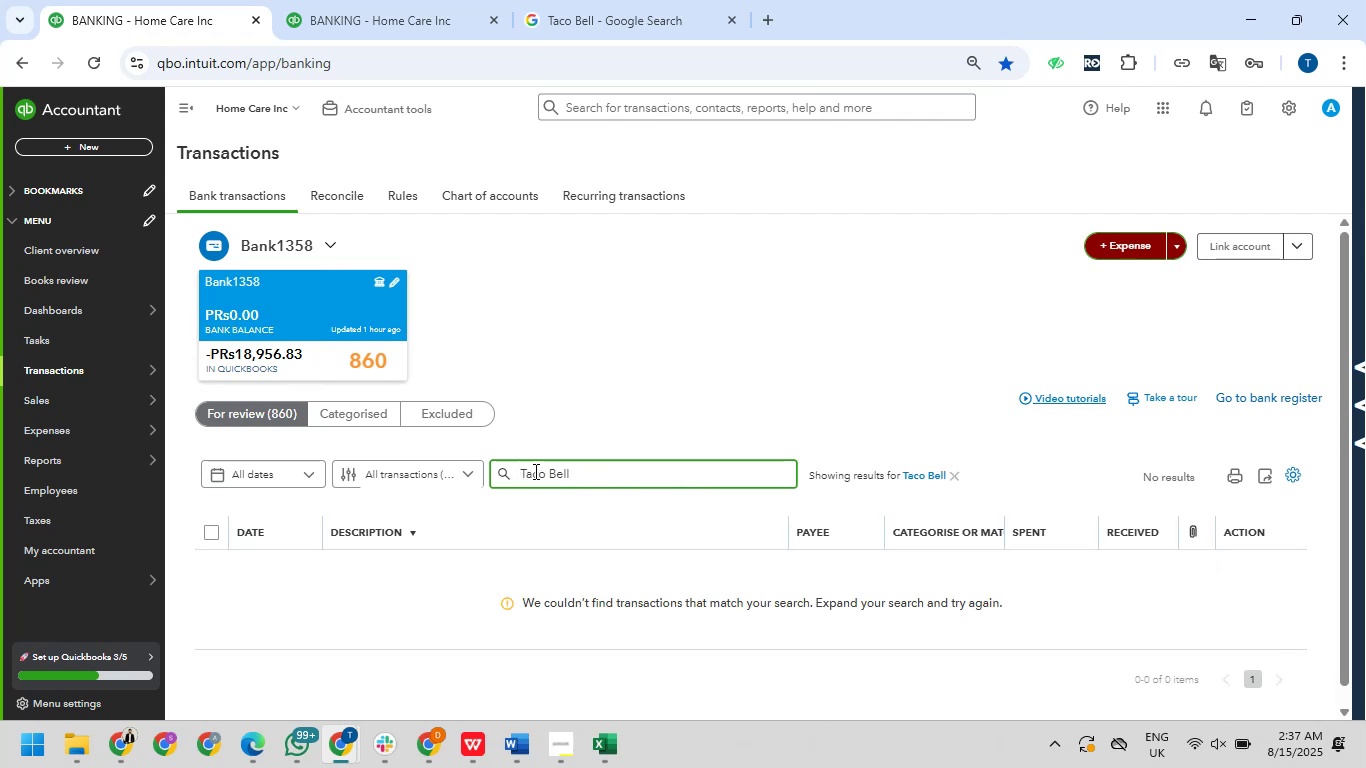 
key(Backspace)
 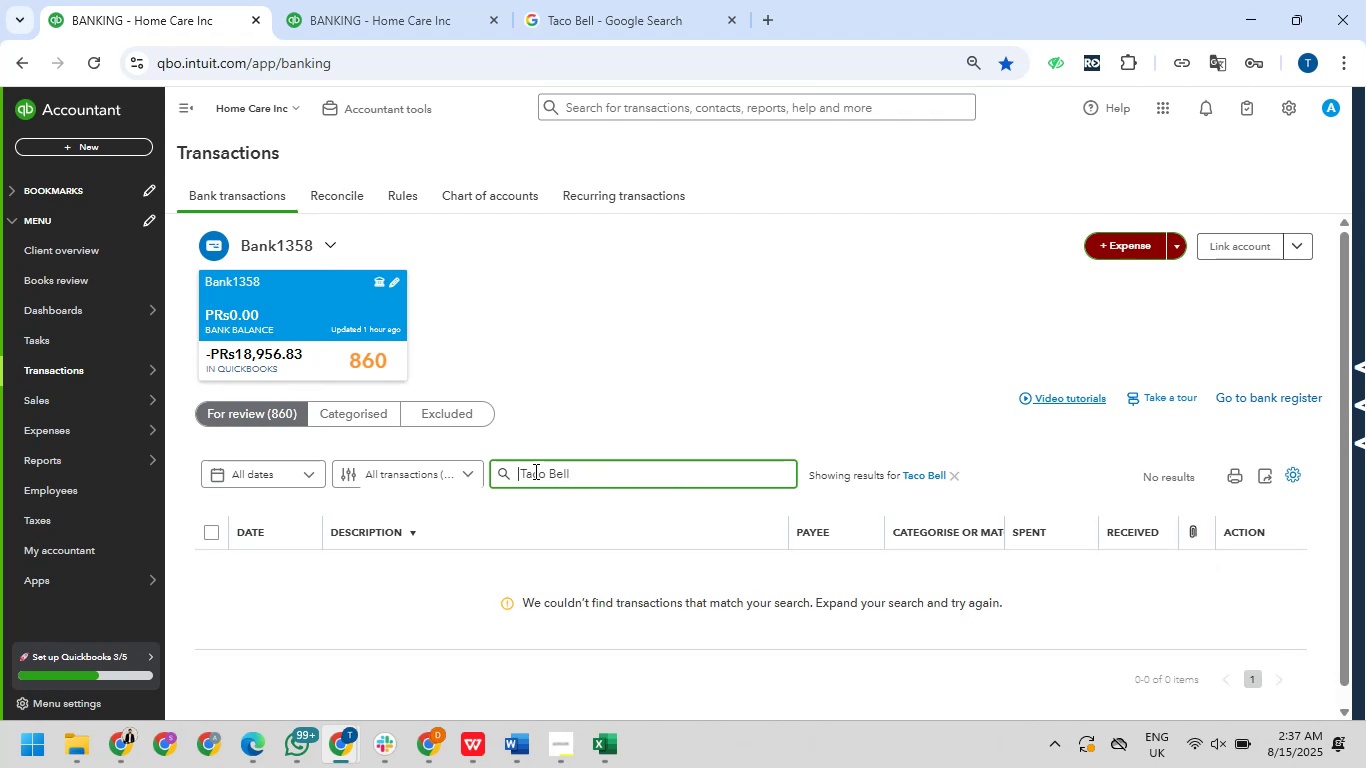 
key(NumpadEnter)
 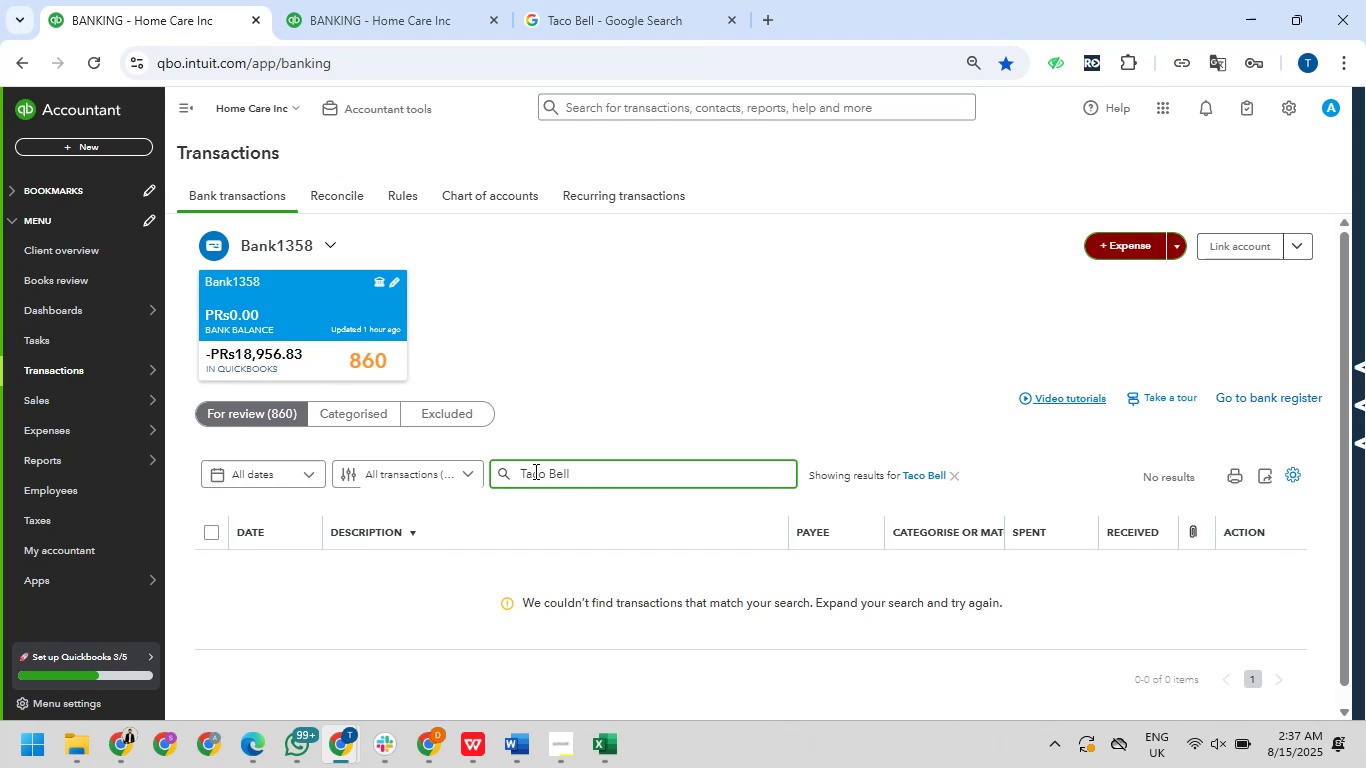 
key(ArrowRight)
 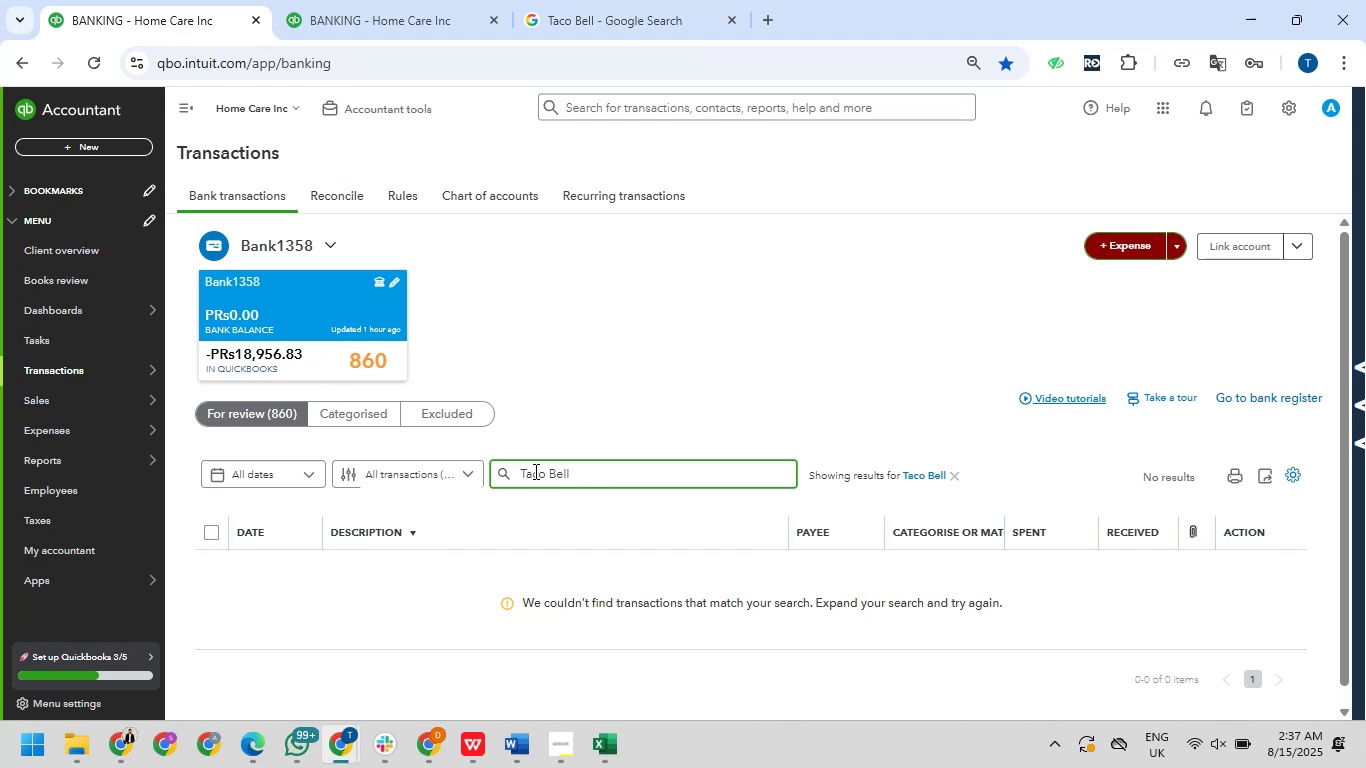 
key(Backspace)
 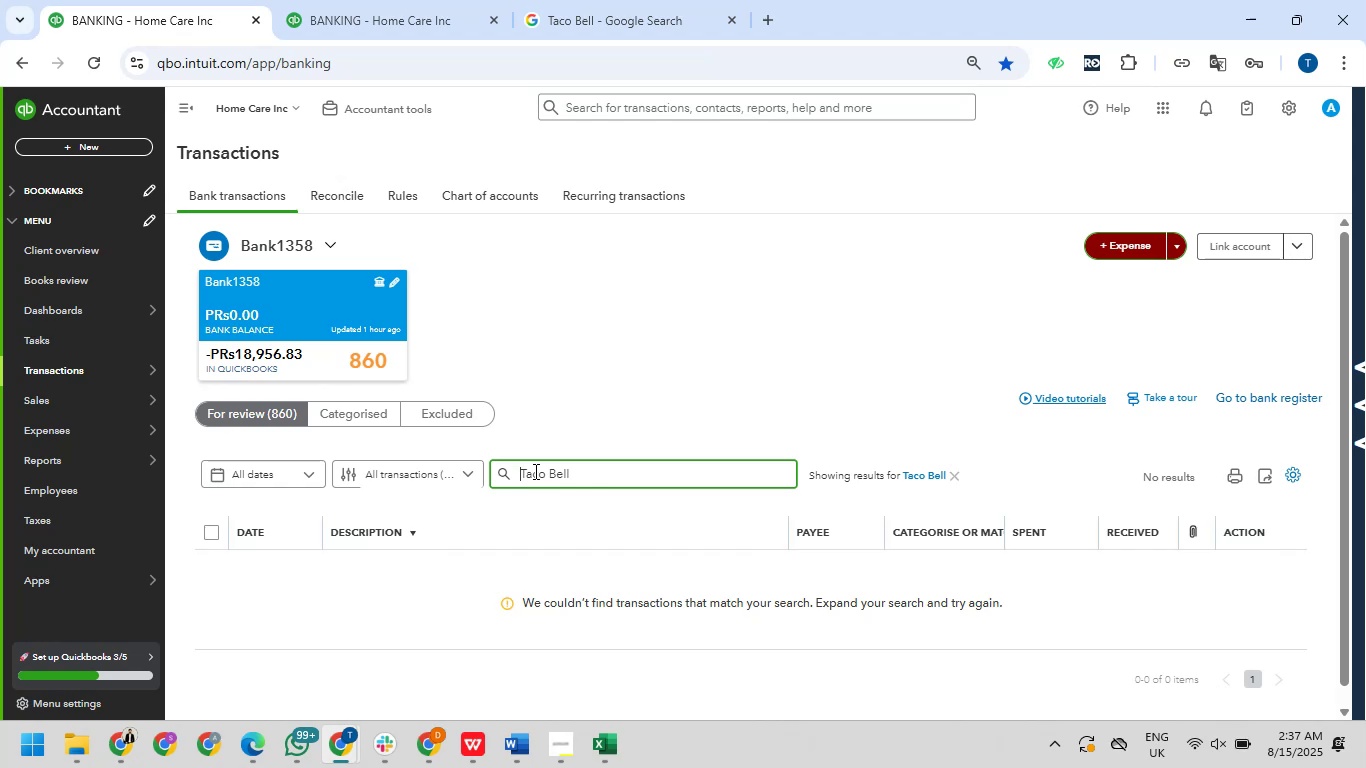 
key(Backspace)
 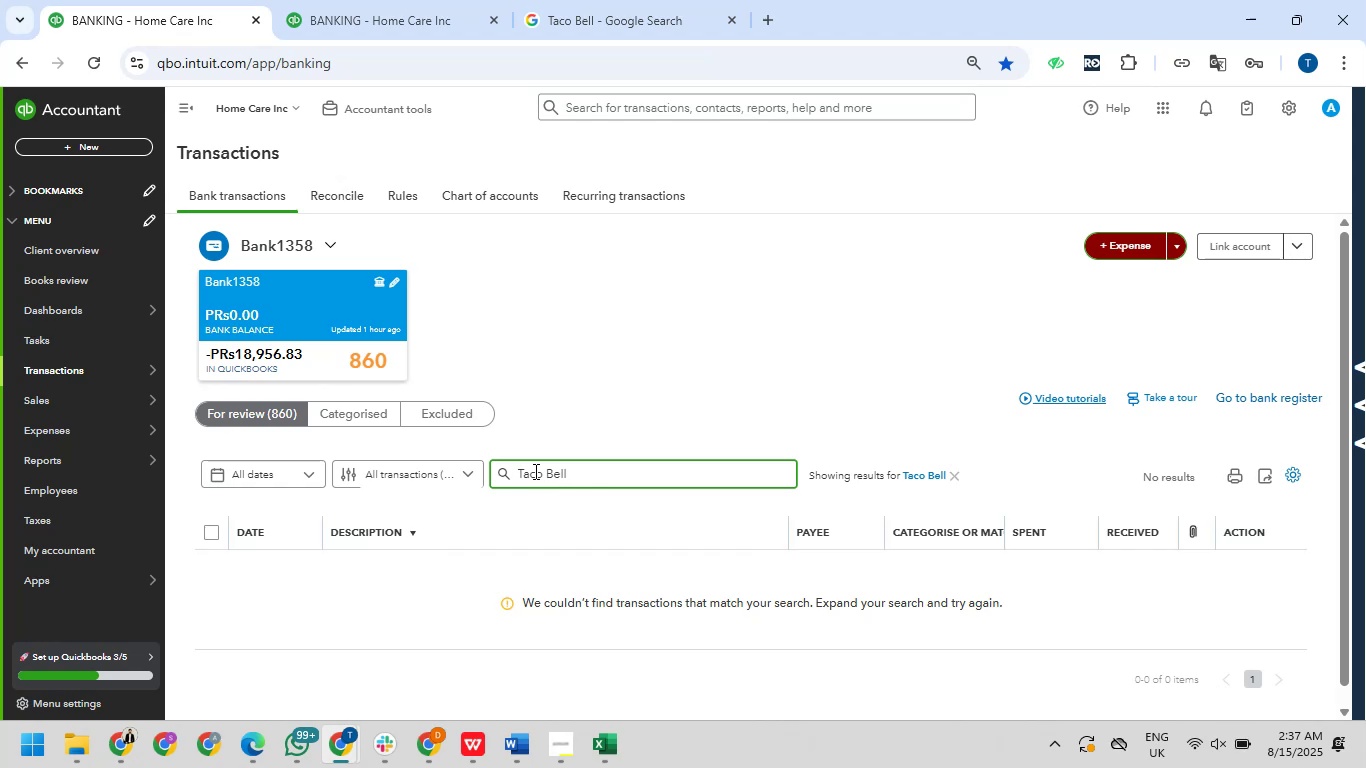 
key(Backspace)
 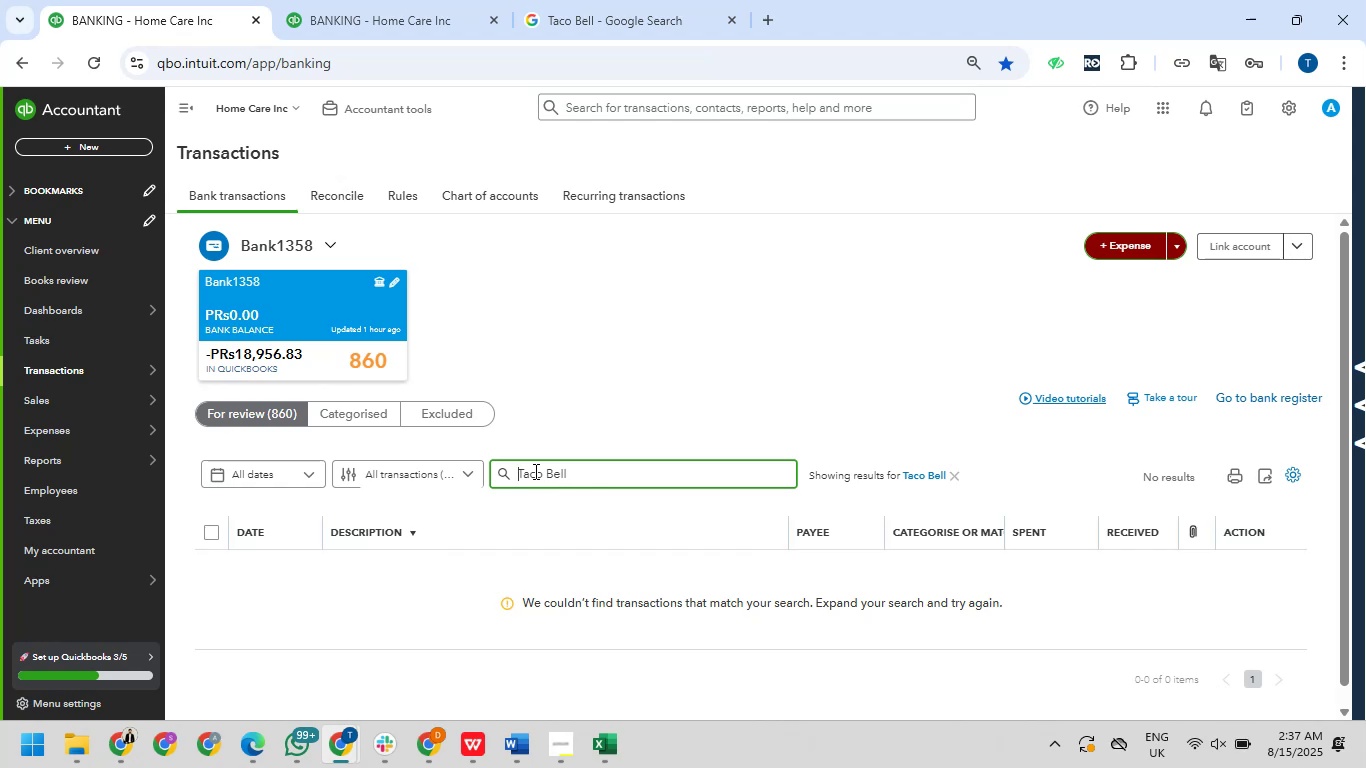 
key(NumpadEnter)
 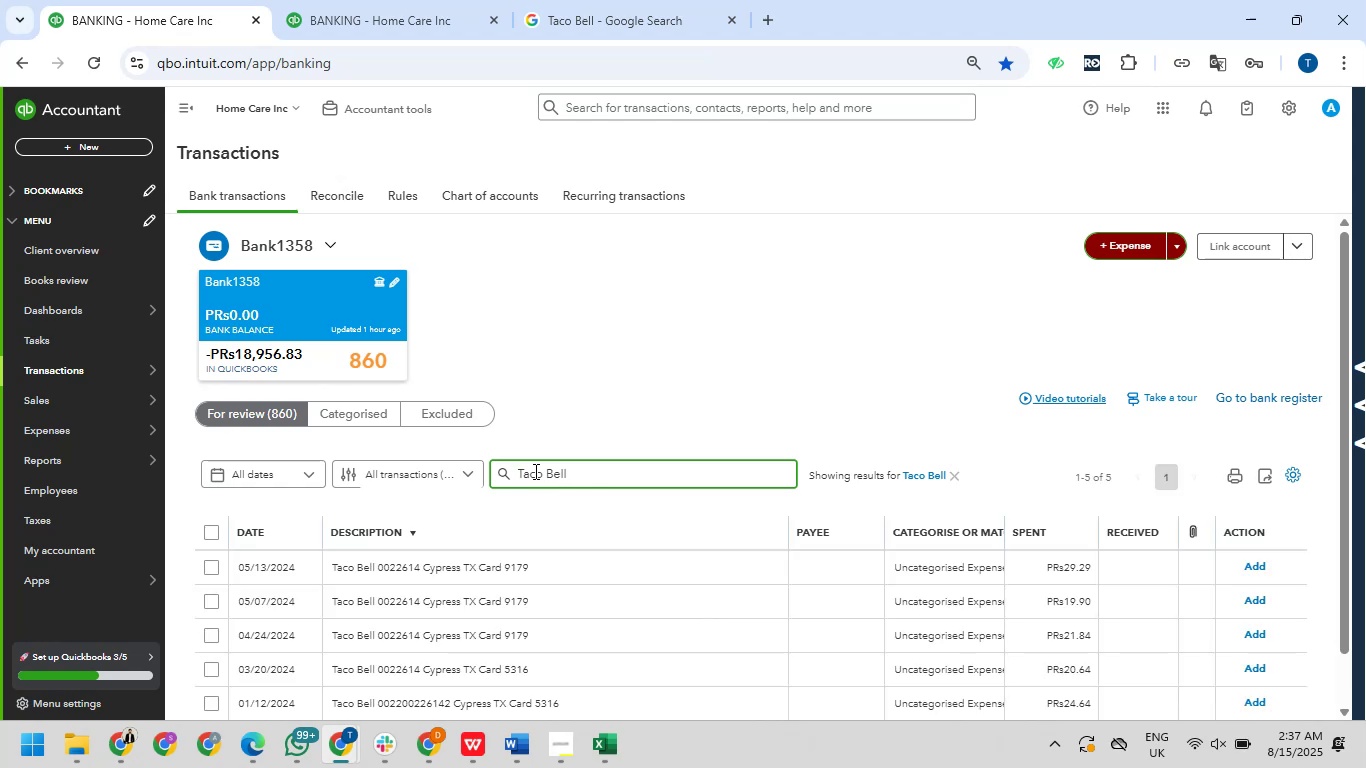 
wait(11.1)
 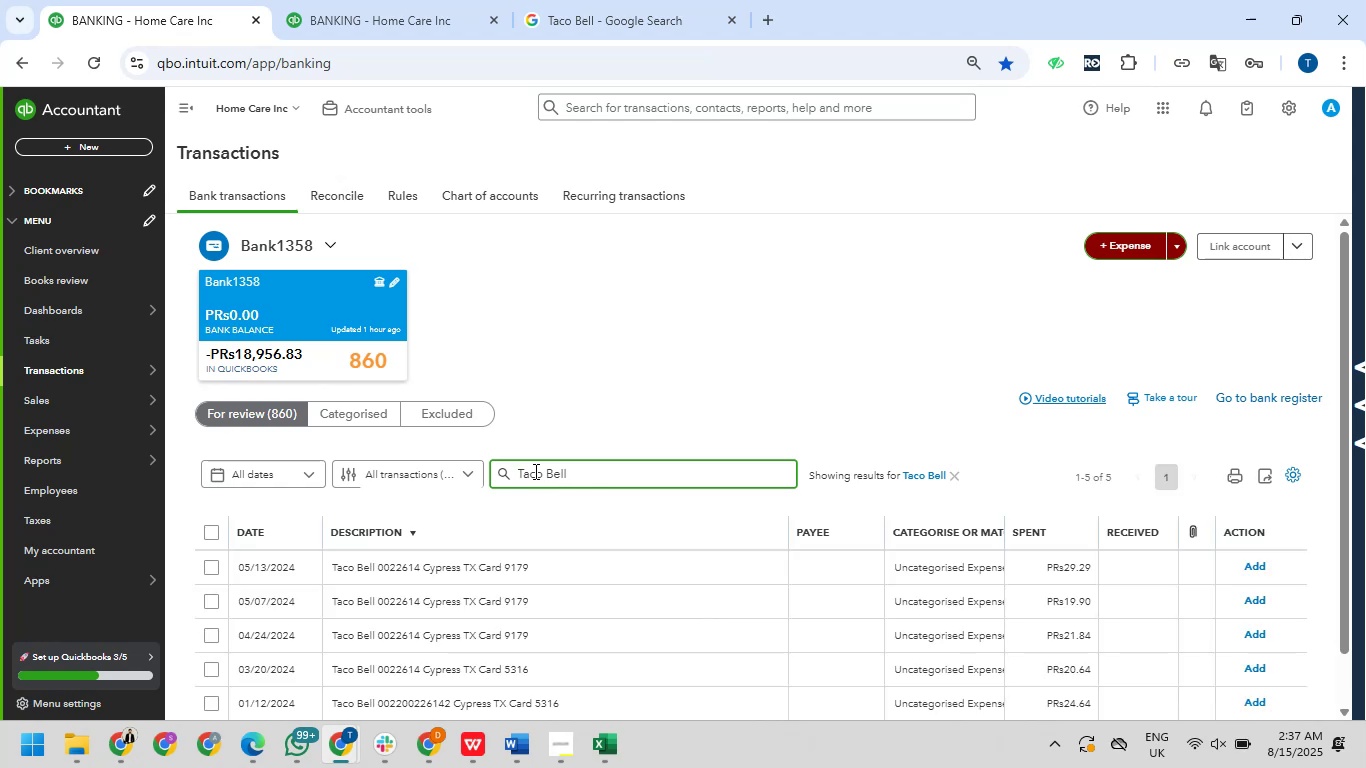 
scroll: coordinate [734, 643], scroll_direction: down, amount: 2.0
 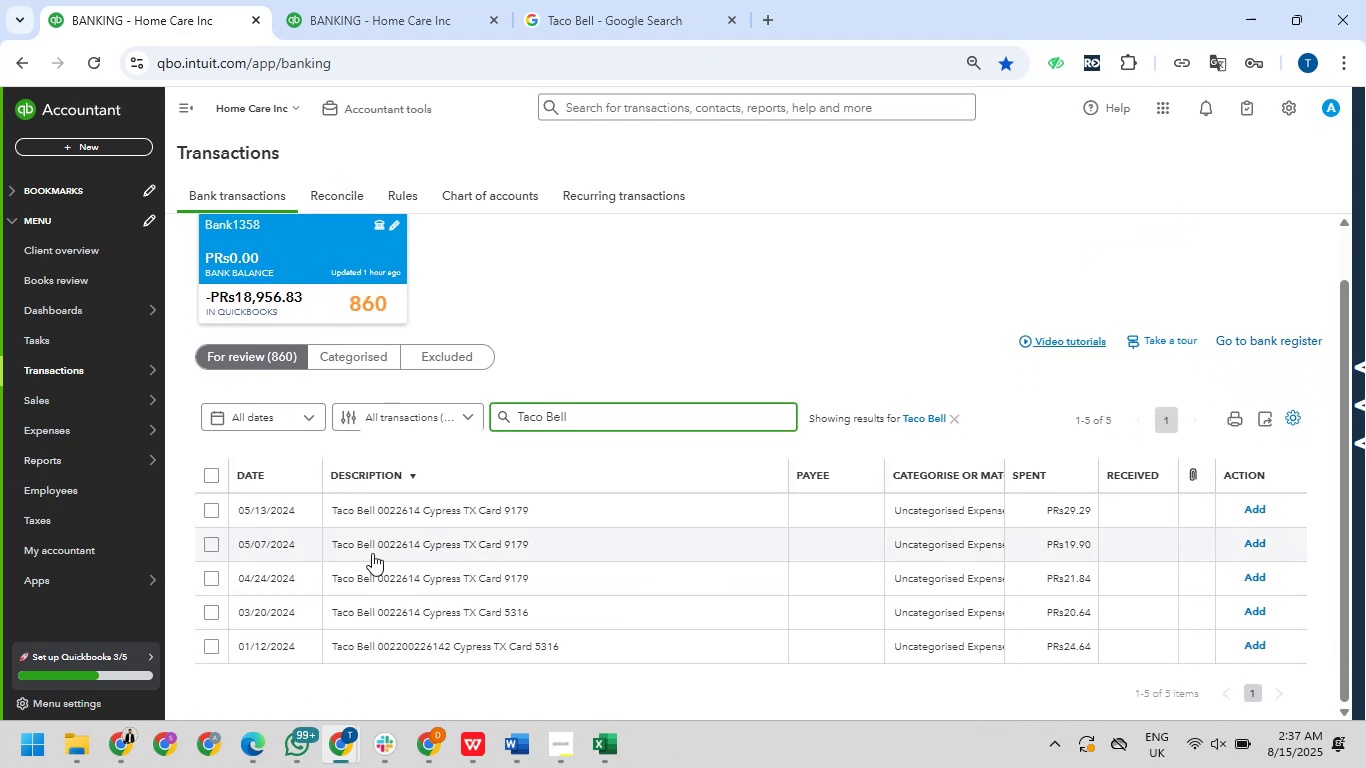 
wait(5.5)
 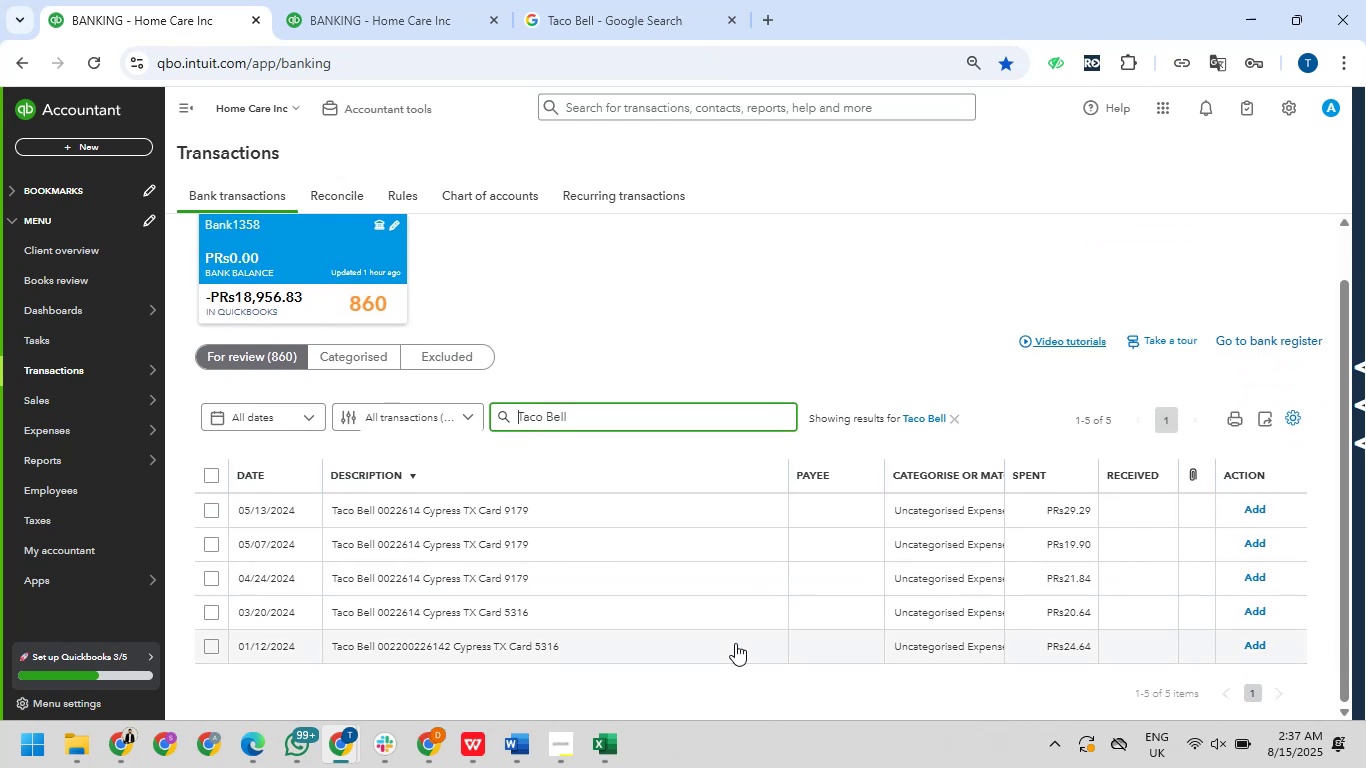 
left_click([210, 476])
 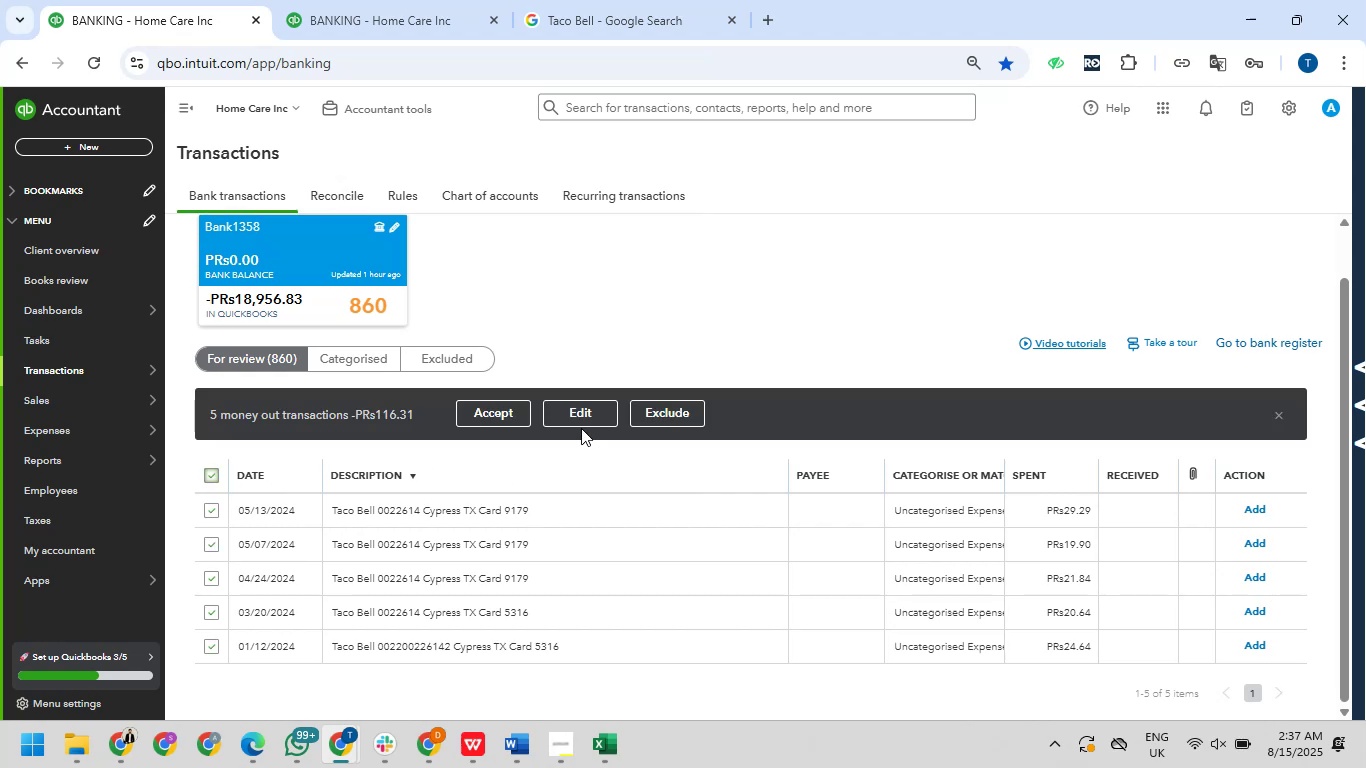 
left_click([581, 428])
 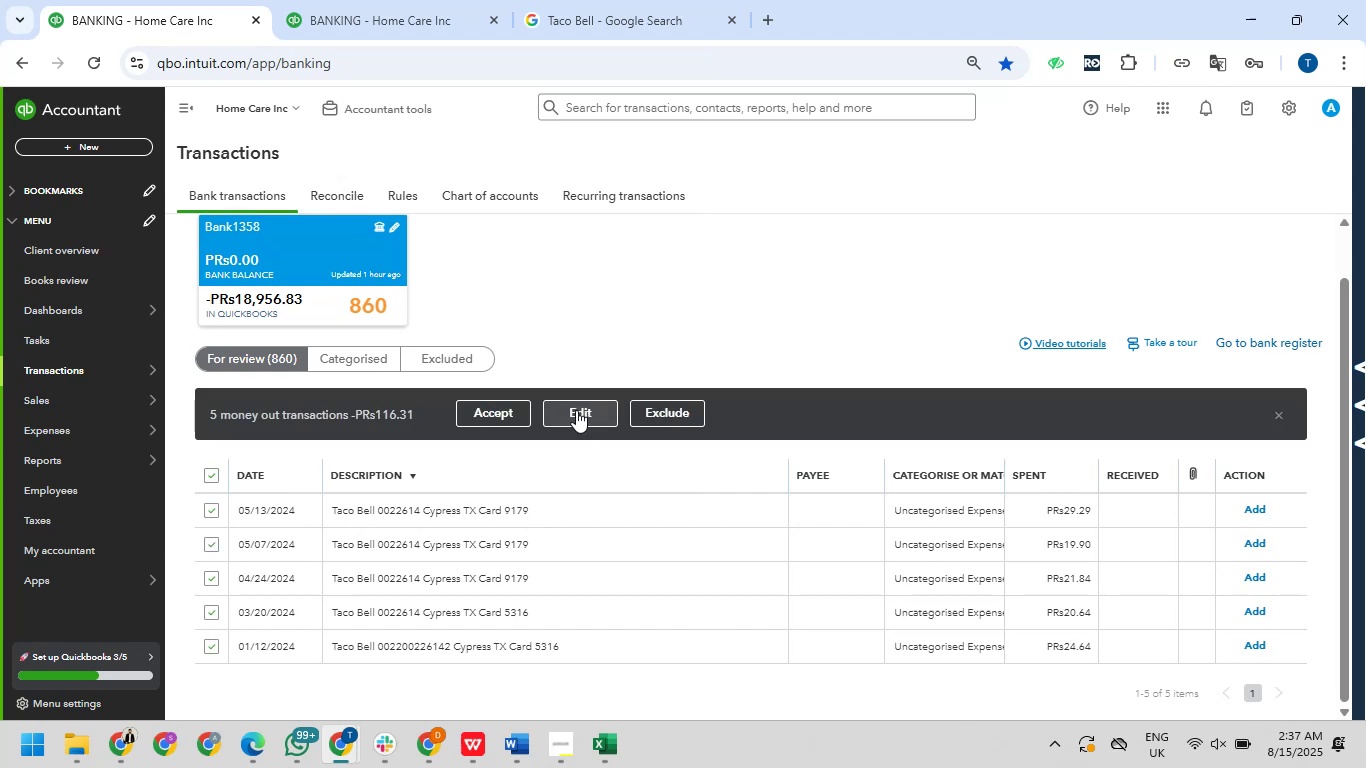 
left_click([576, 410])
 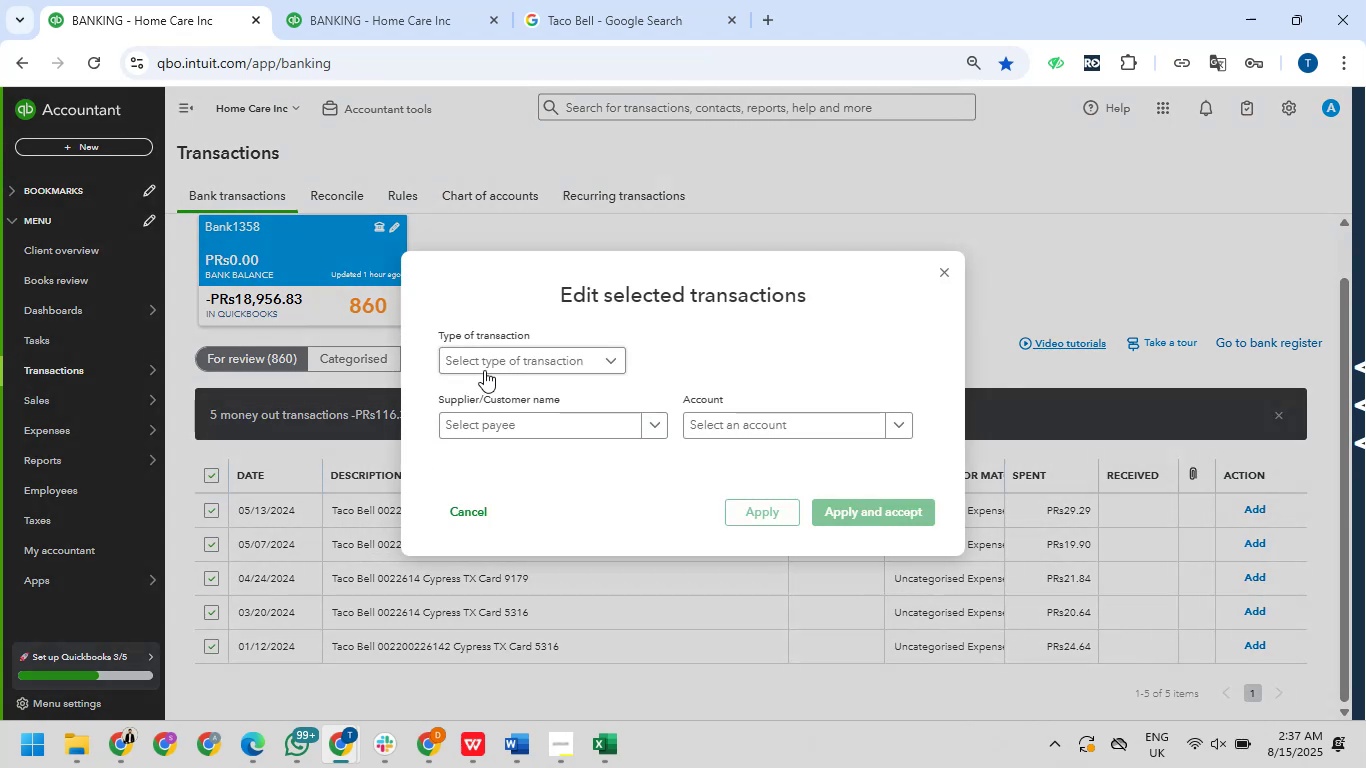 
left_click([486, 362])
 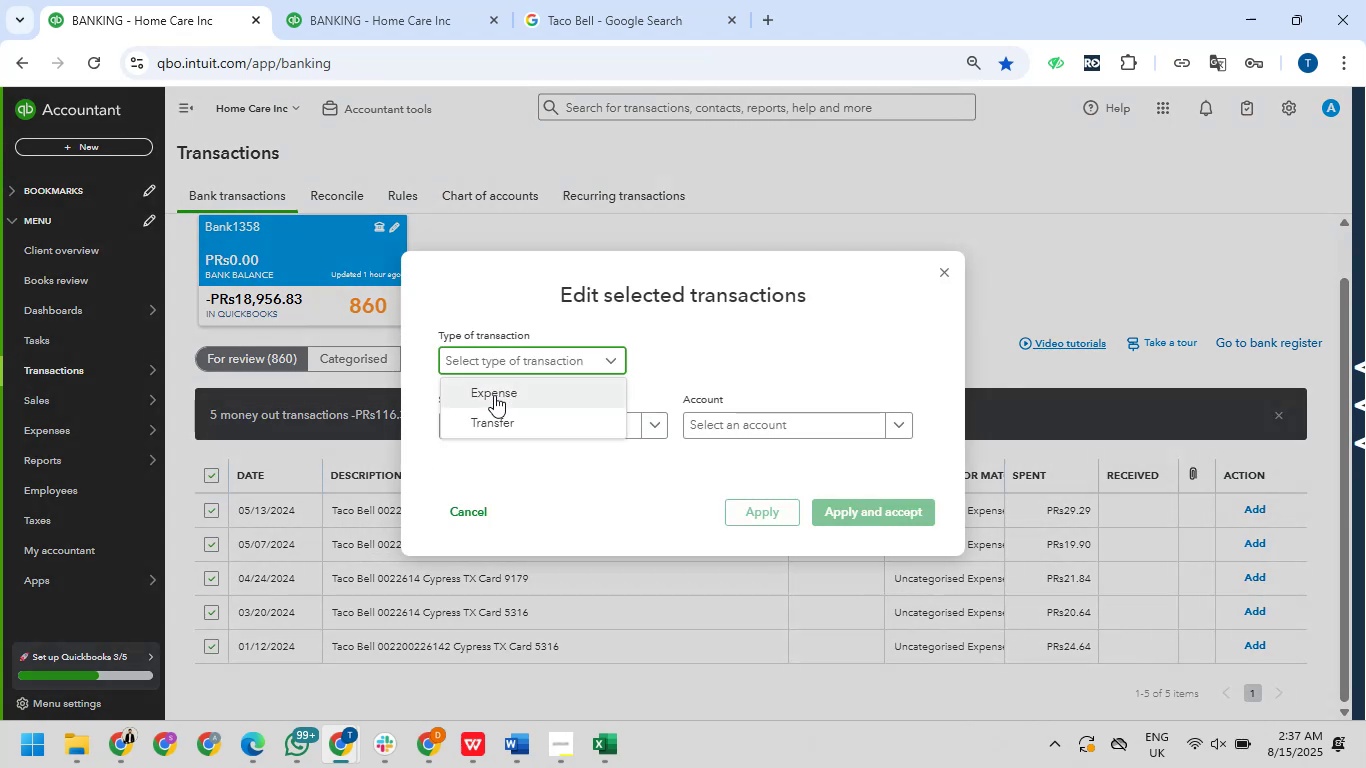 
left_click([494, 395])
 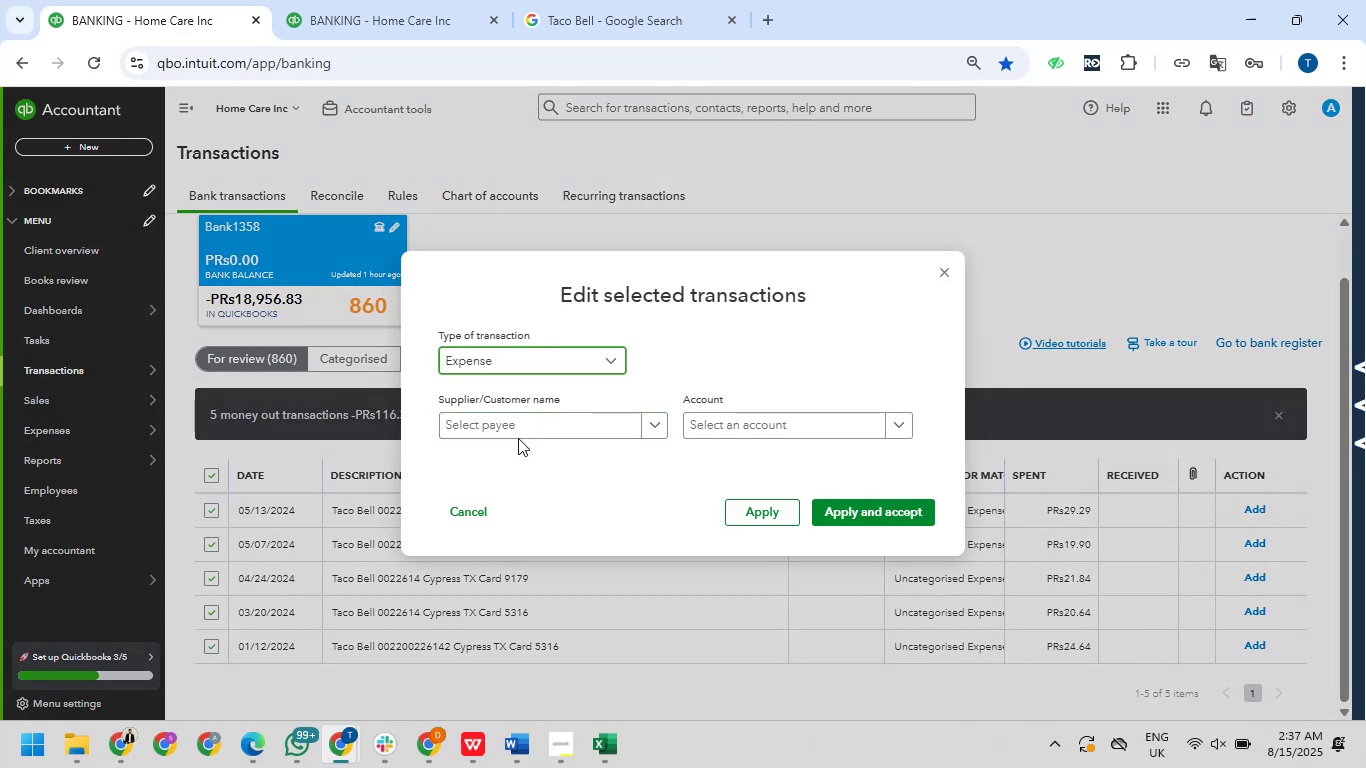 
left_click([518, 428])
 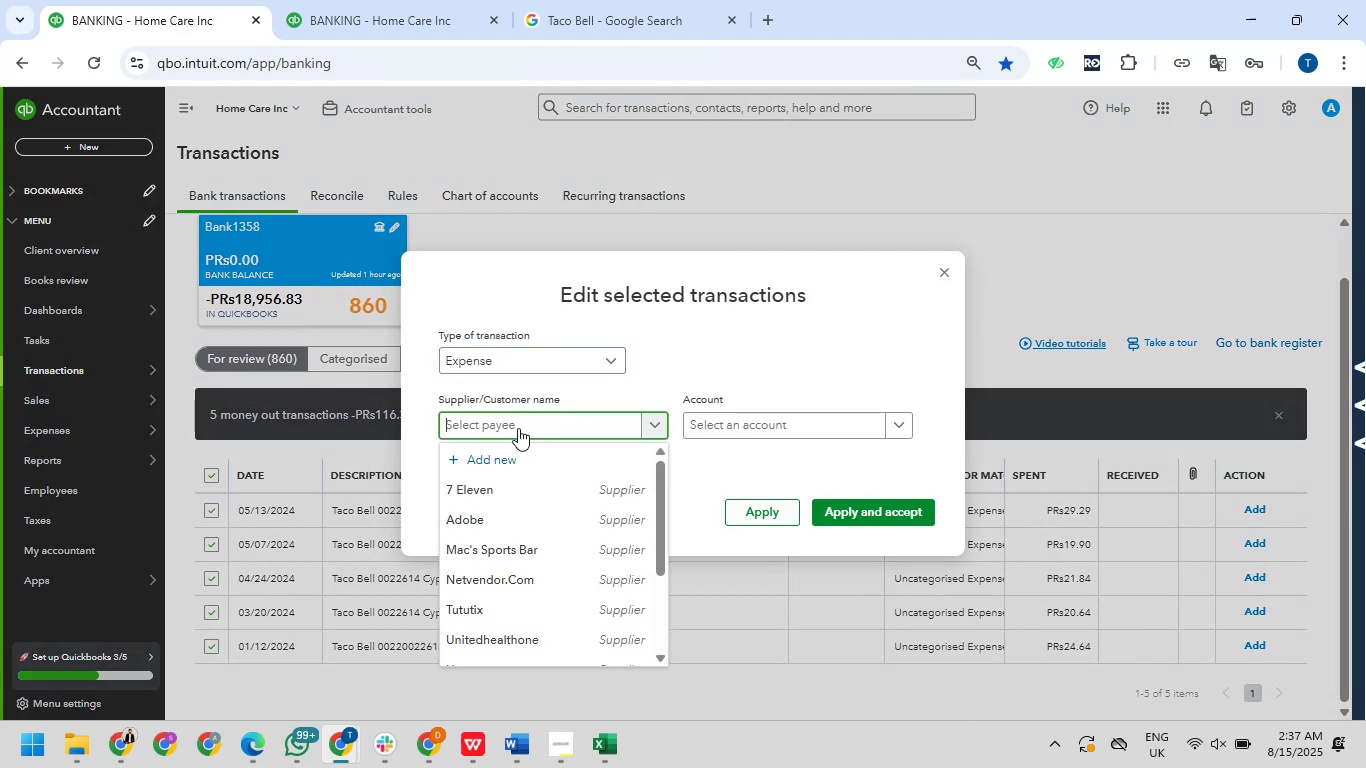 
hold_key(key=ControlLeft, duration=1.53)
 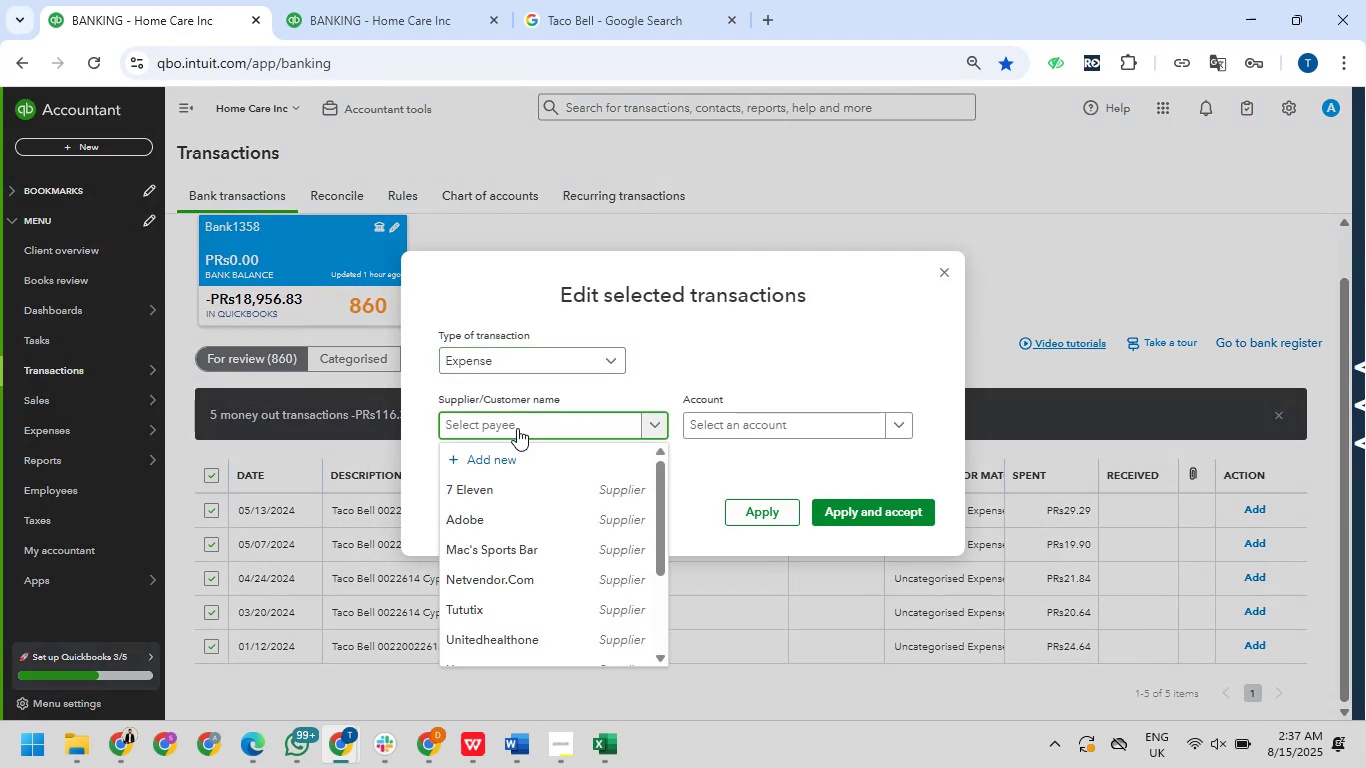 
hold_key(key=ControlLeft, duration=1.52)
 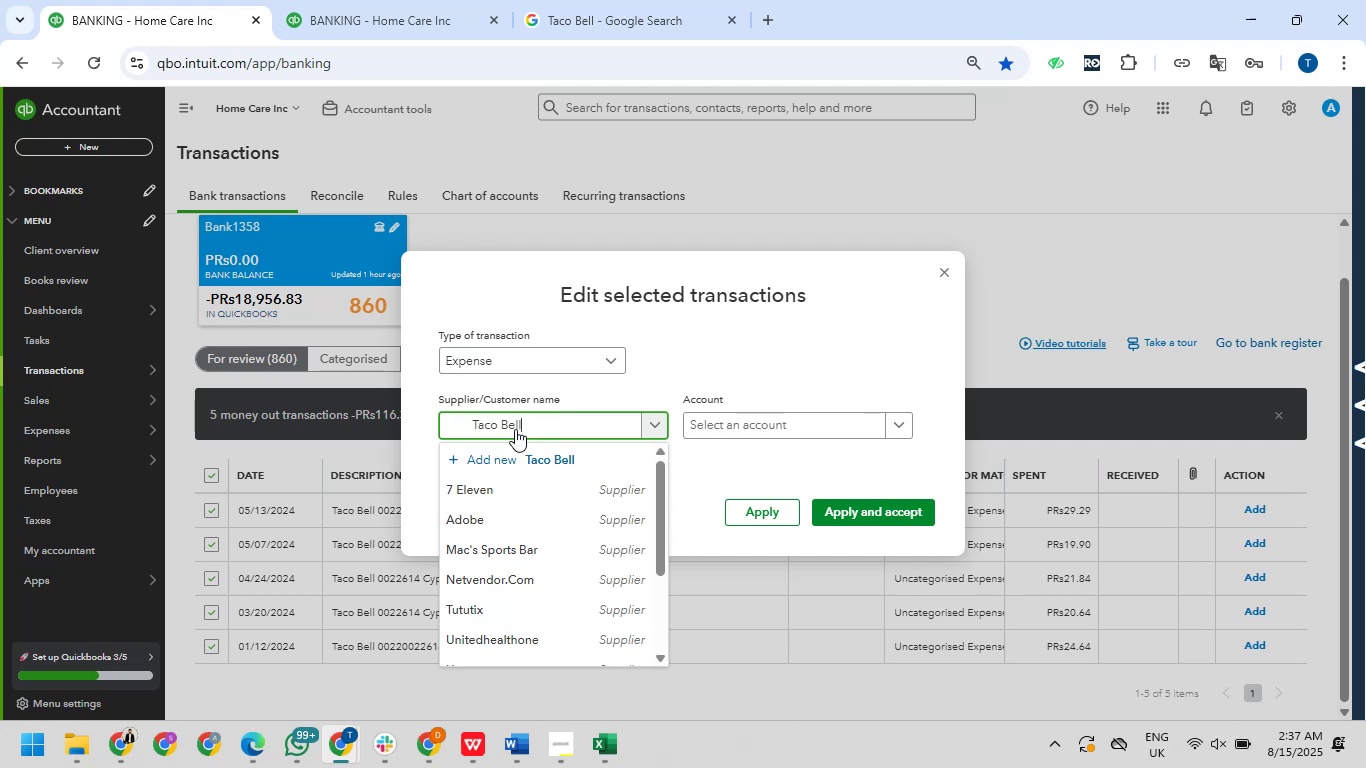 
key(Control+V)
 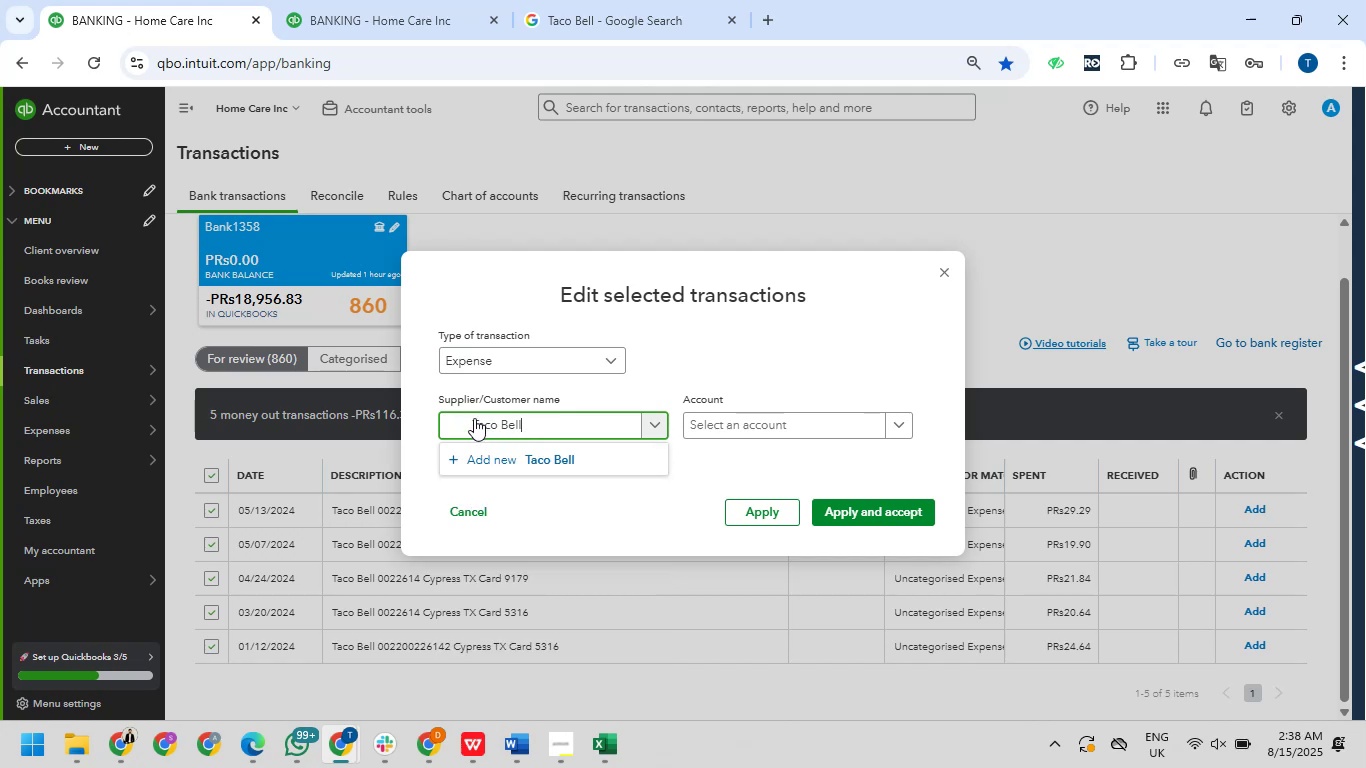 
left_click([502, 453])
 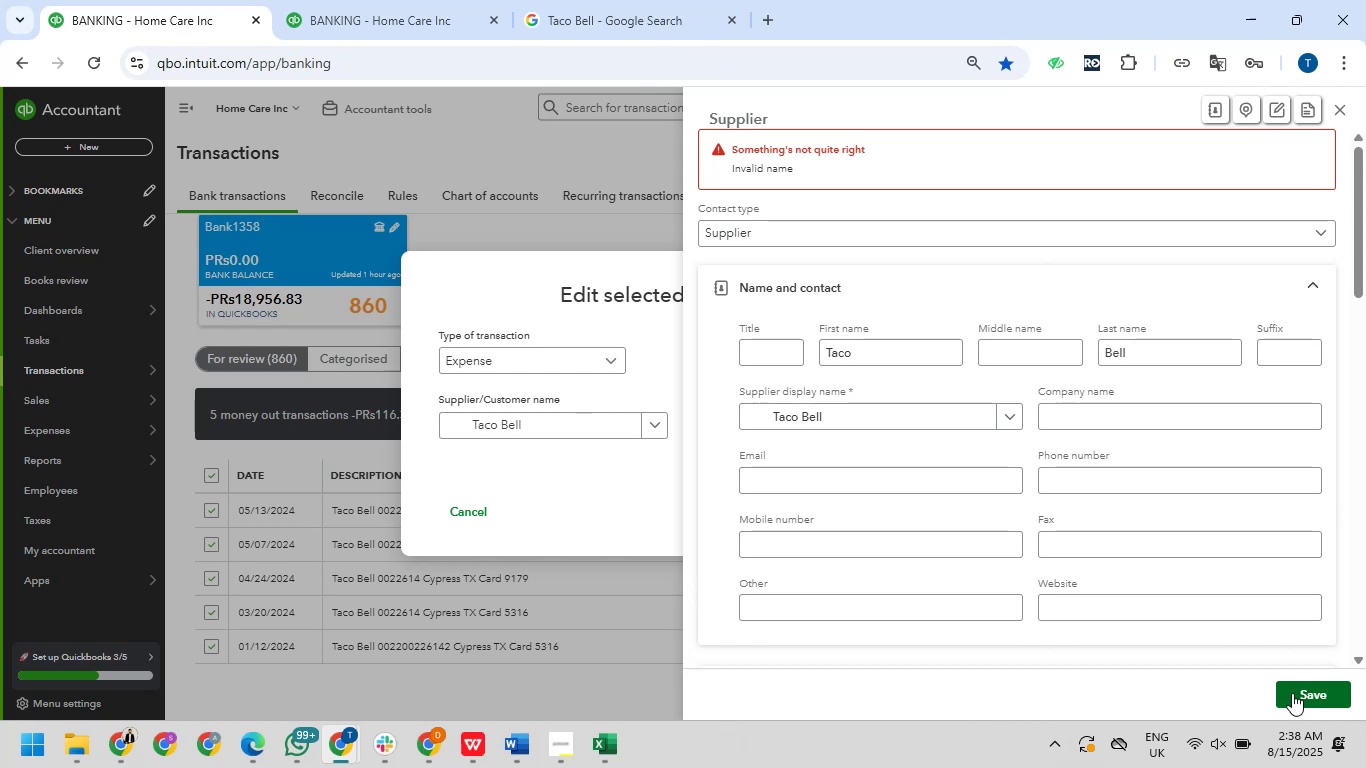 
wait(32.41)
 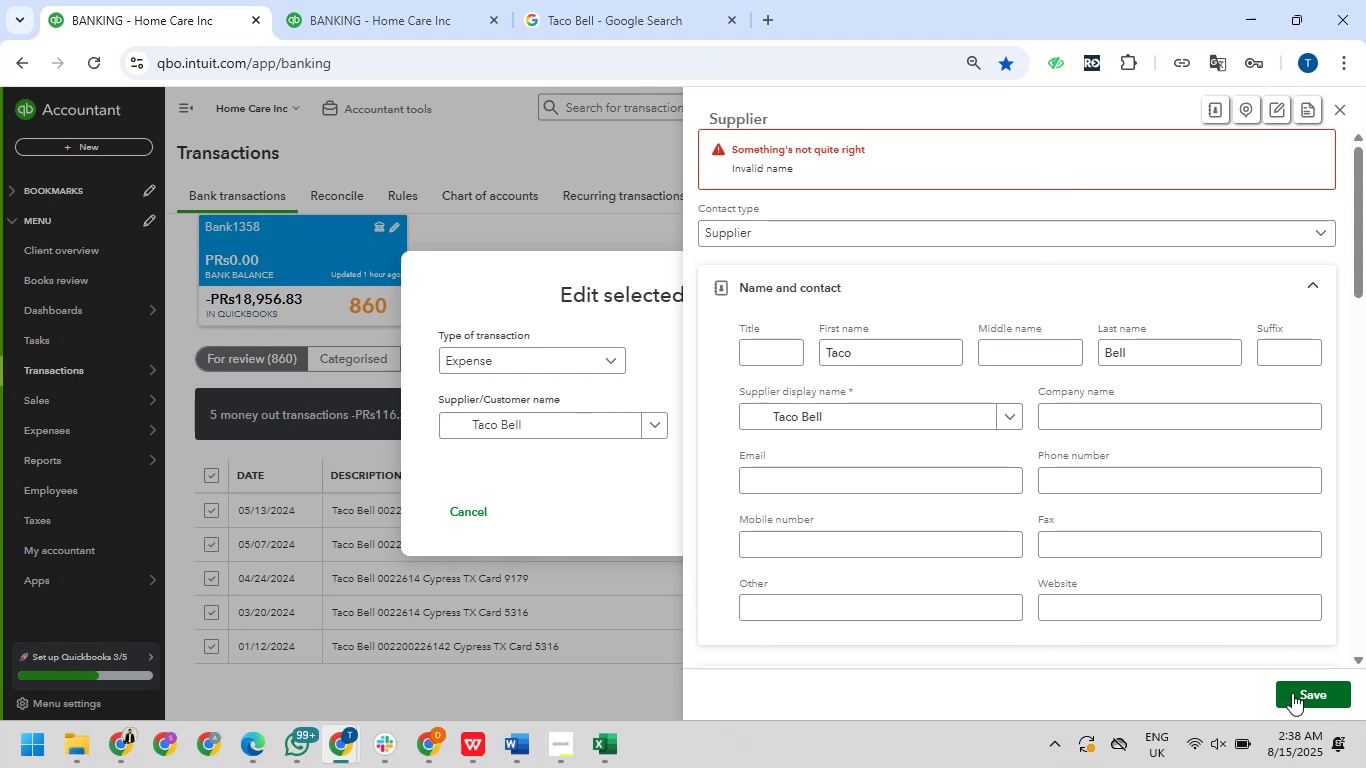 
left_click([772, 418])
 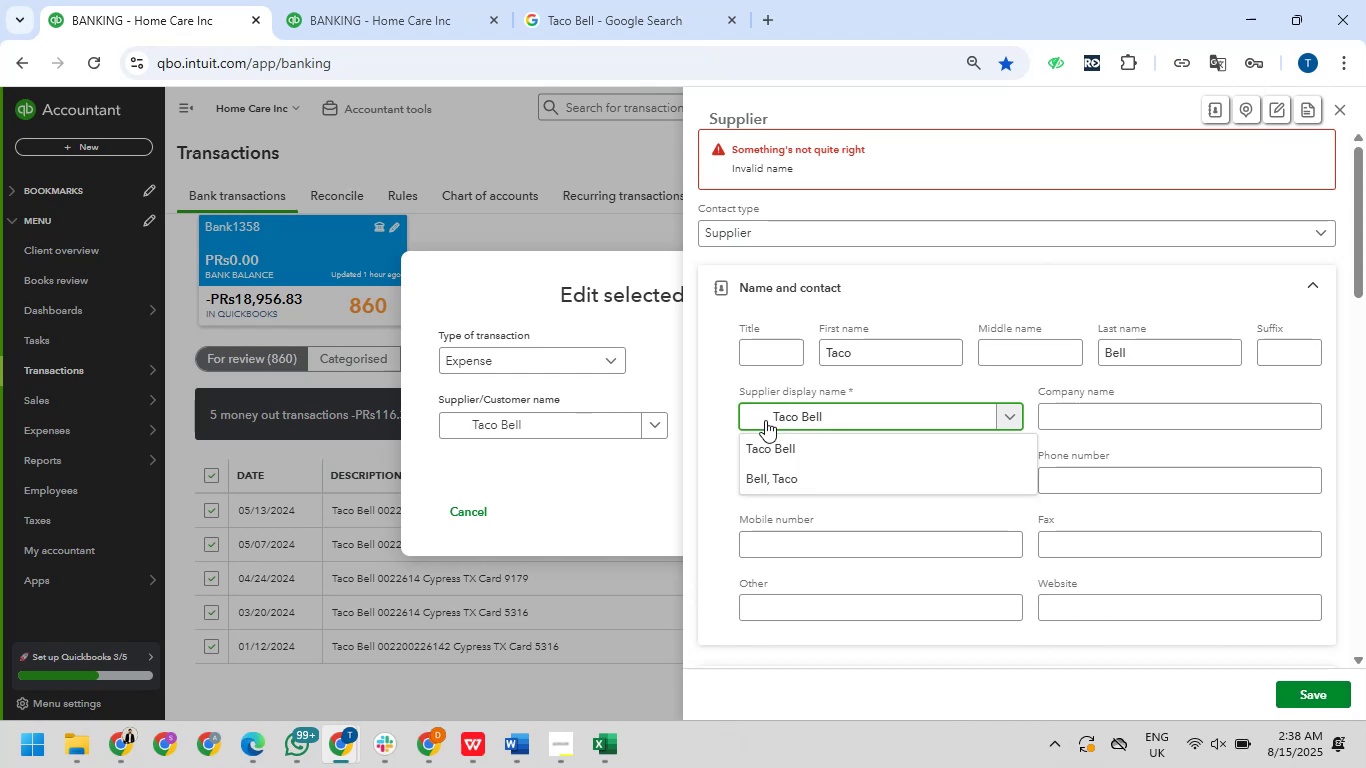 
key(Backspace)
 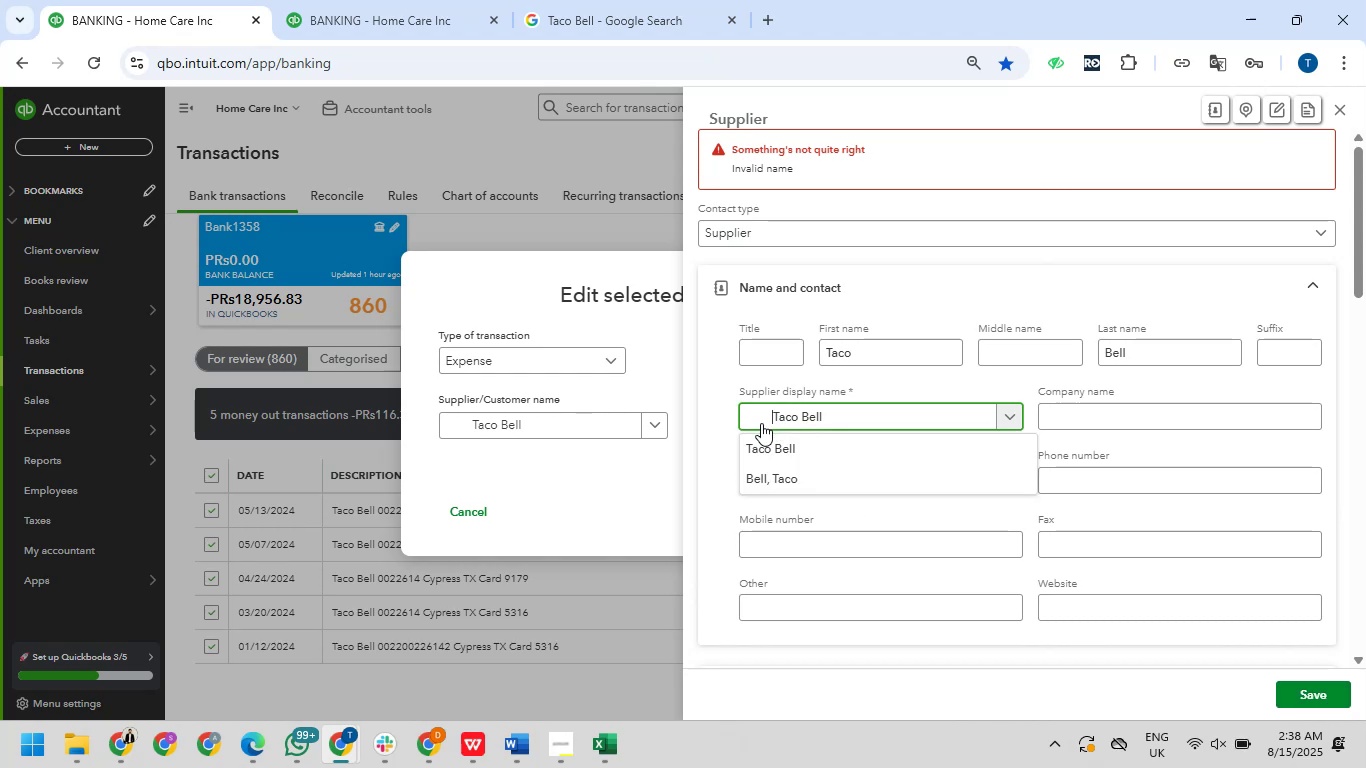 
key(Backspace)
 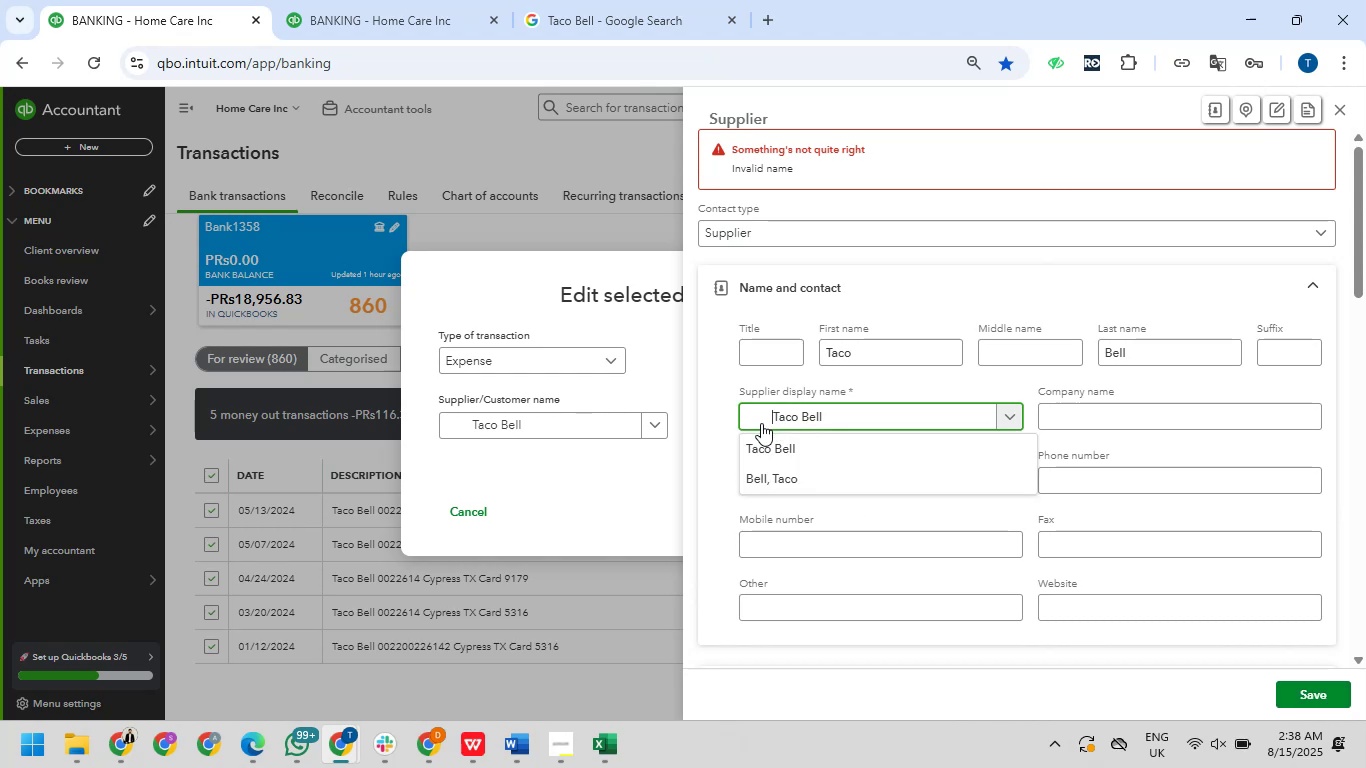 
key(Backspace)
 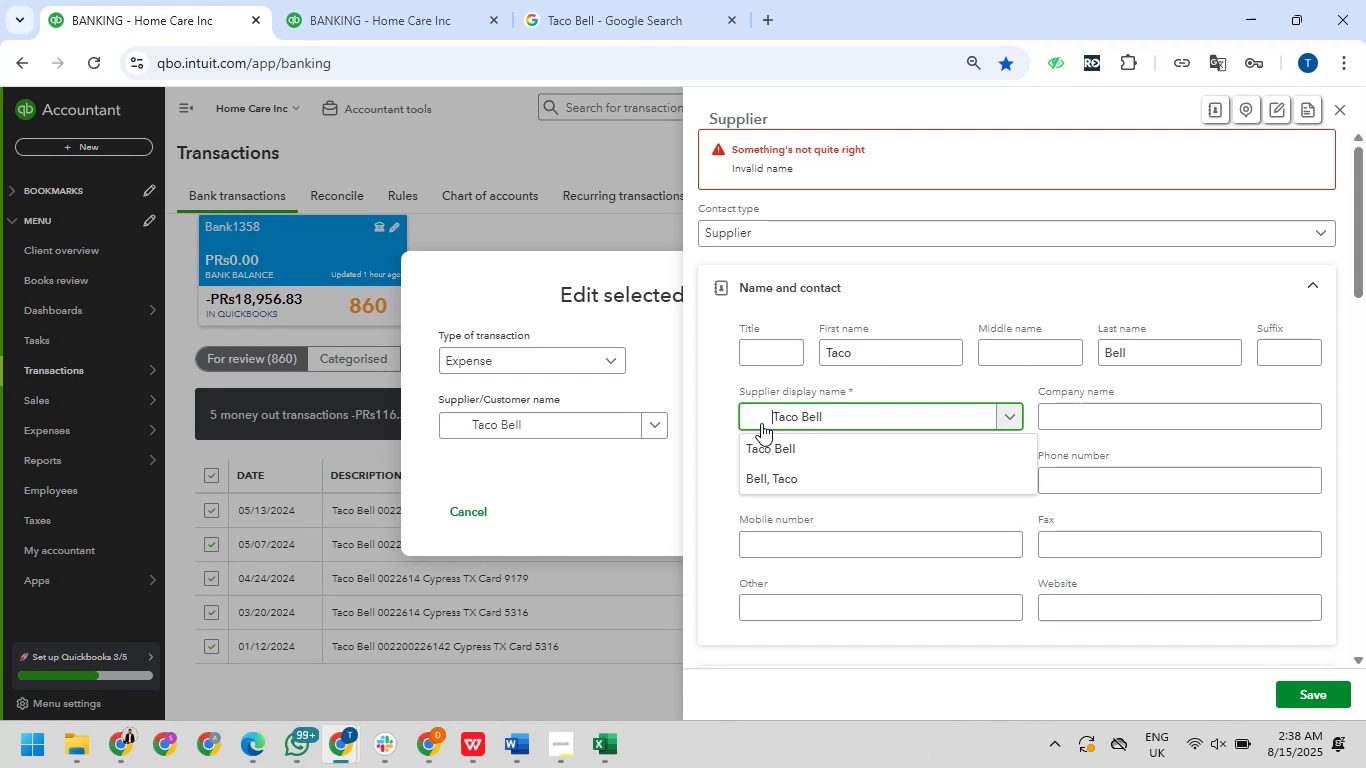 
key(Backspace)
 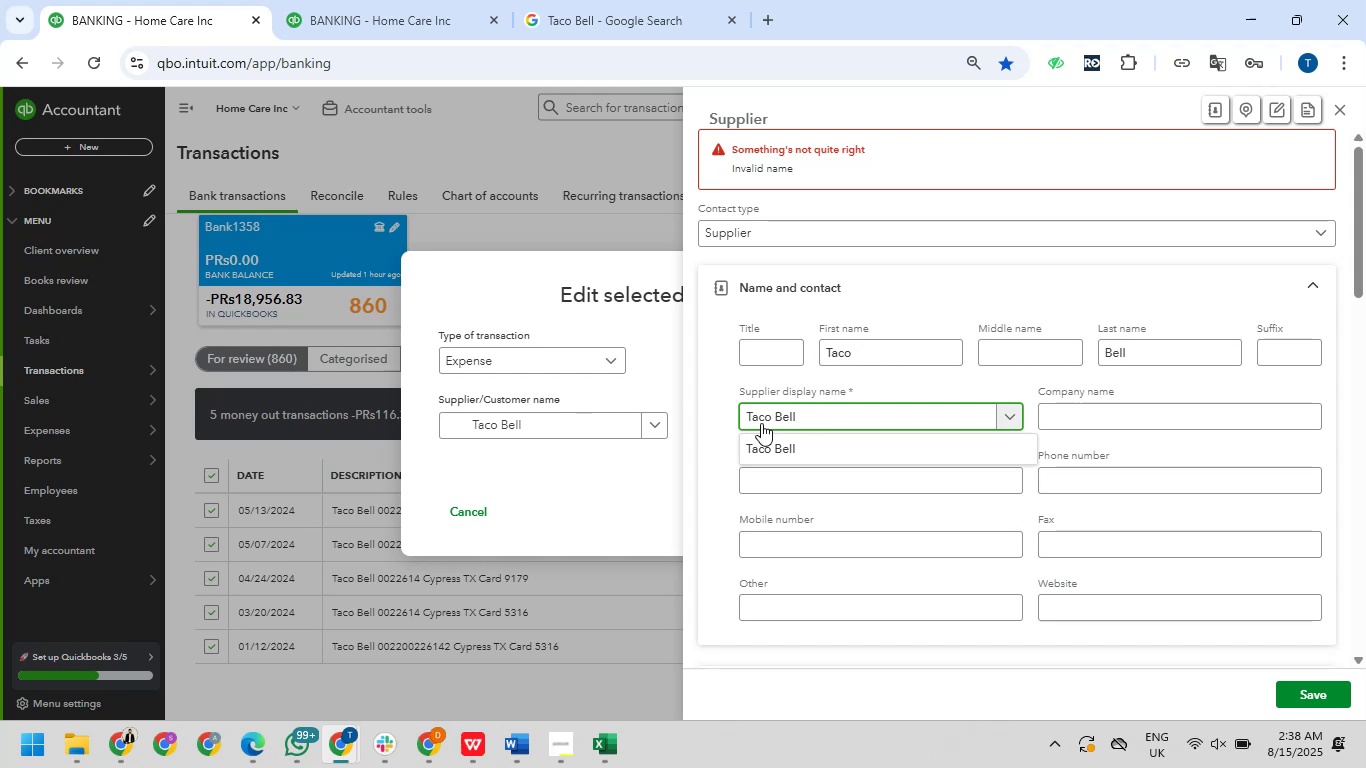 
key(Backspace)
 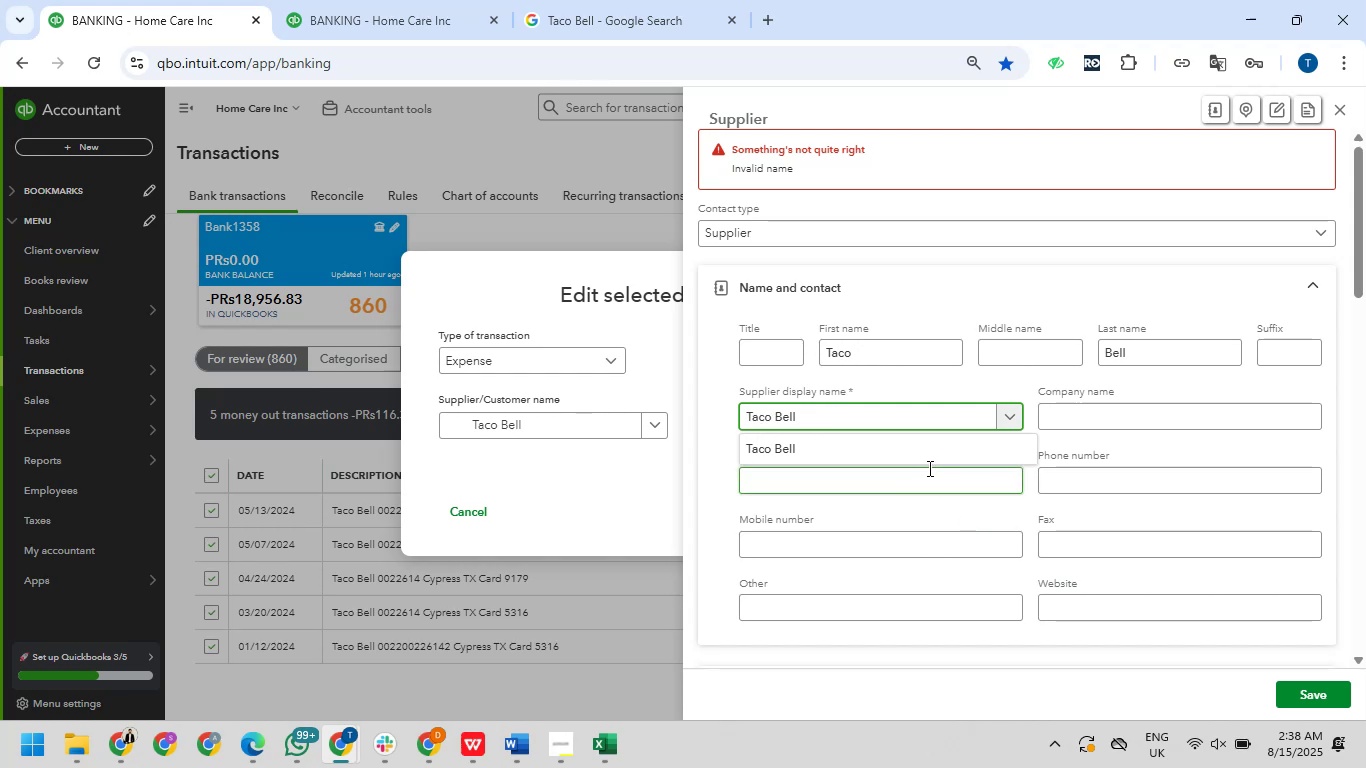 
left_click([927, 452])
 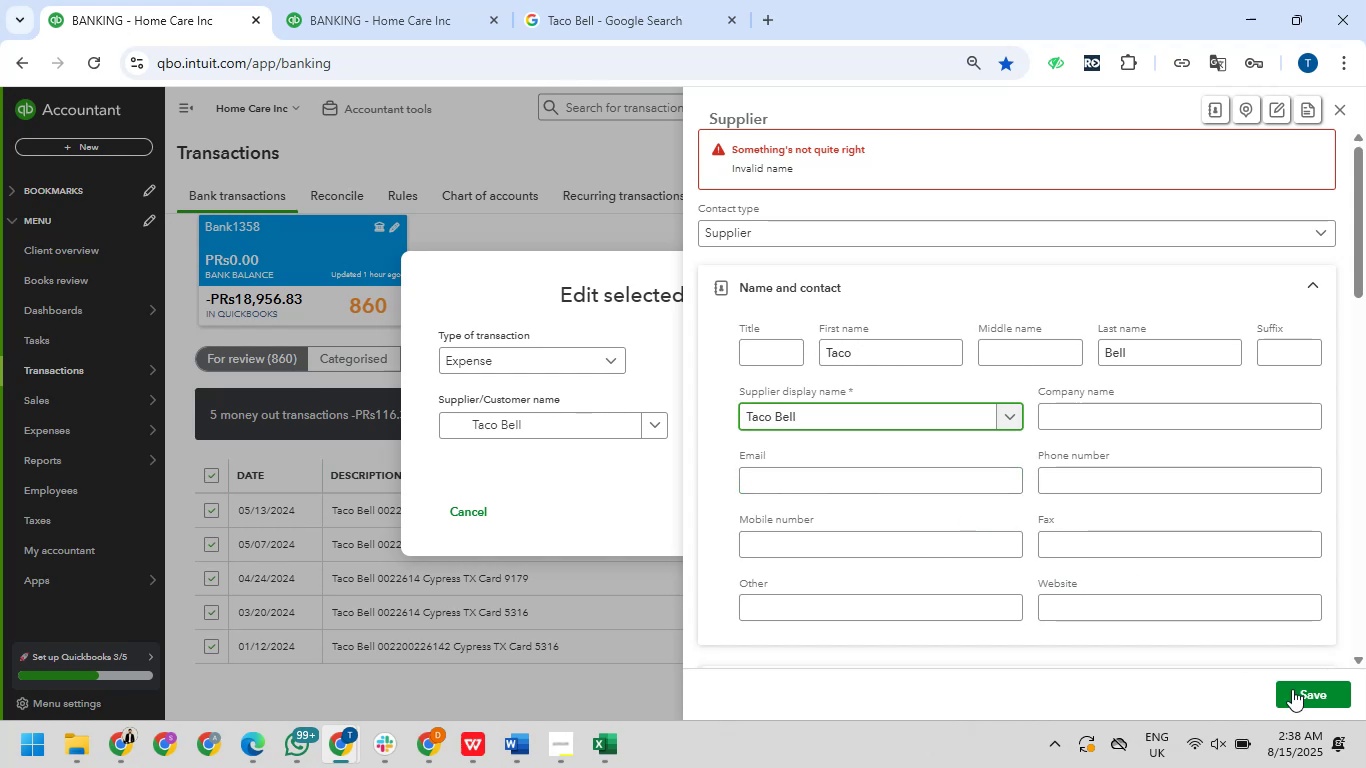 
left_click([1301, 700])
 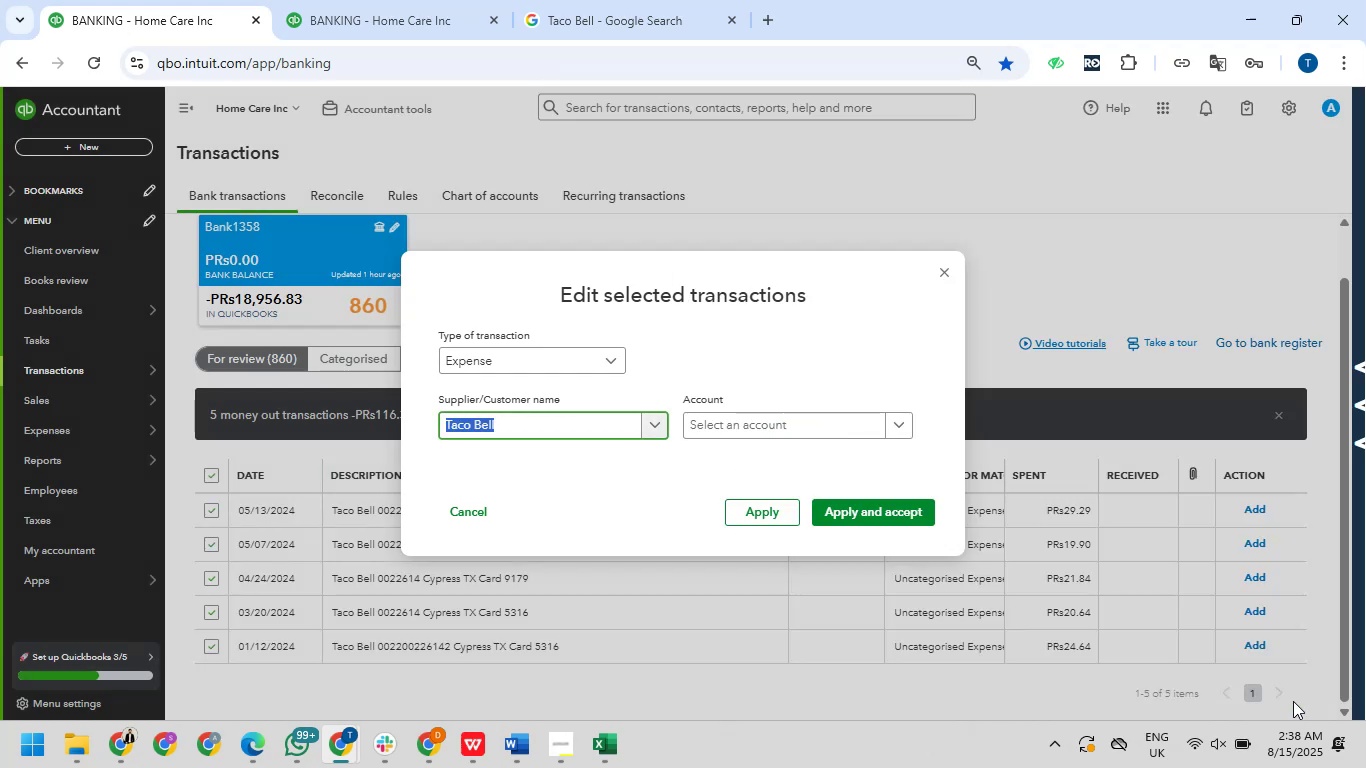 
wait(10.47)
 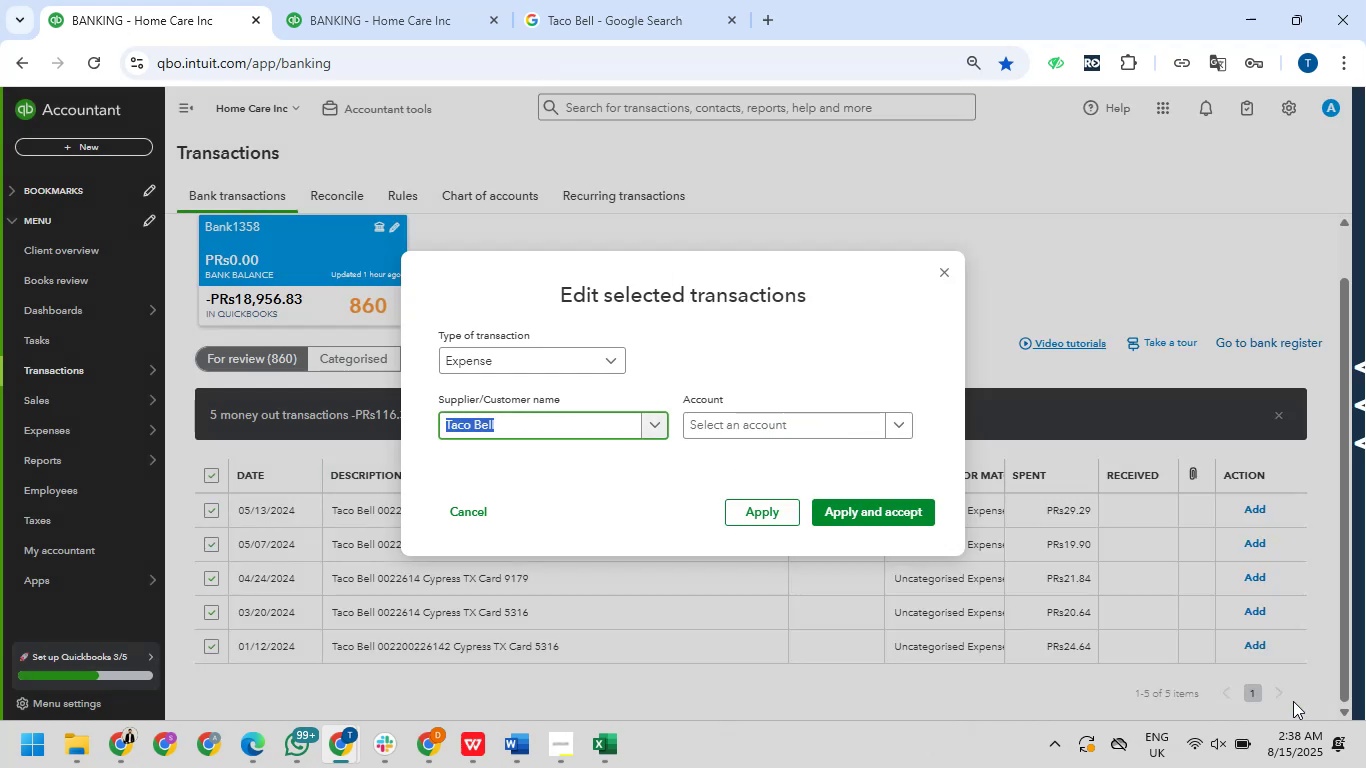 
left_click([806, 419])
 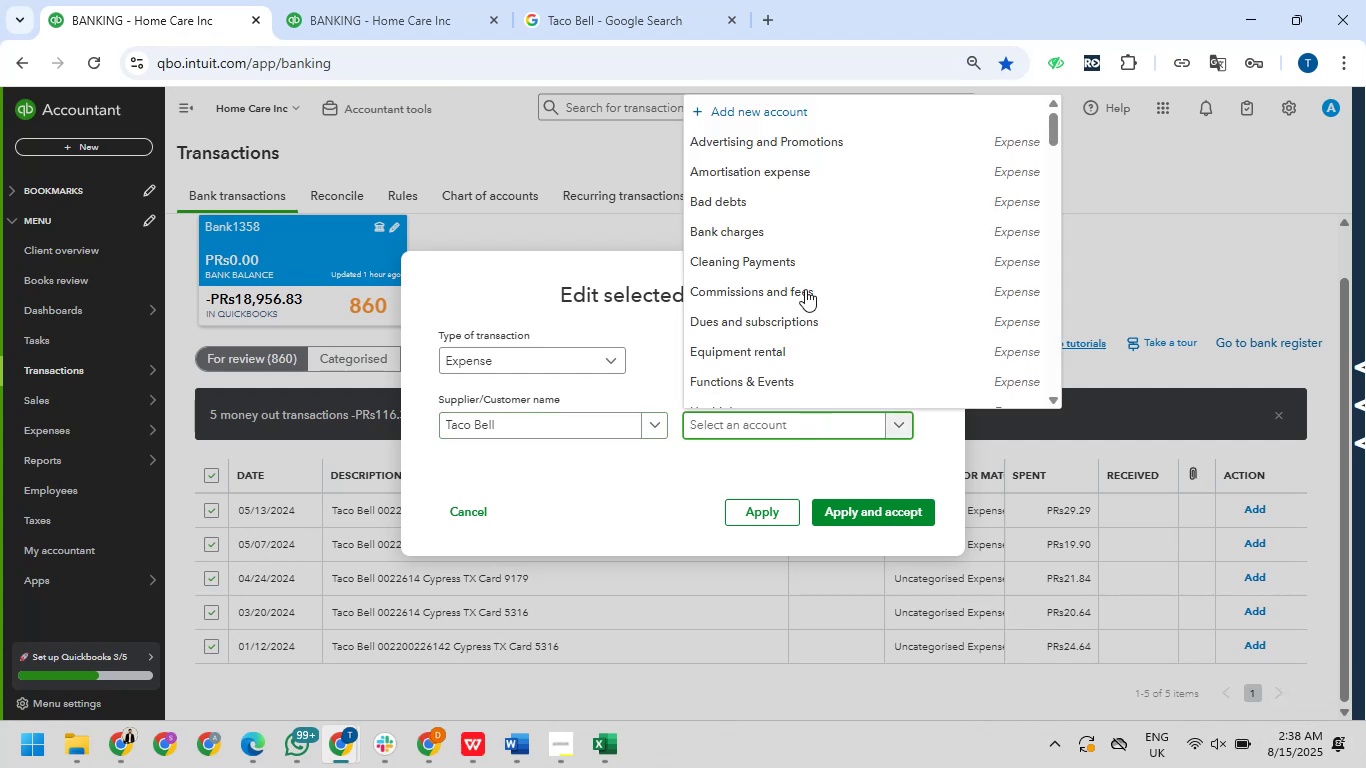 
scroll: coordinate [802, 285], scroll_direction: down, amount: 10.0
 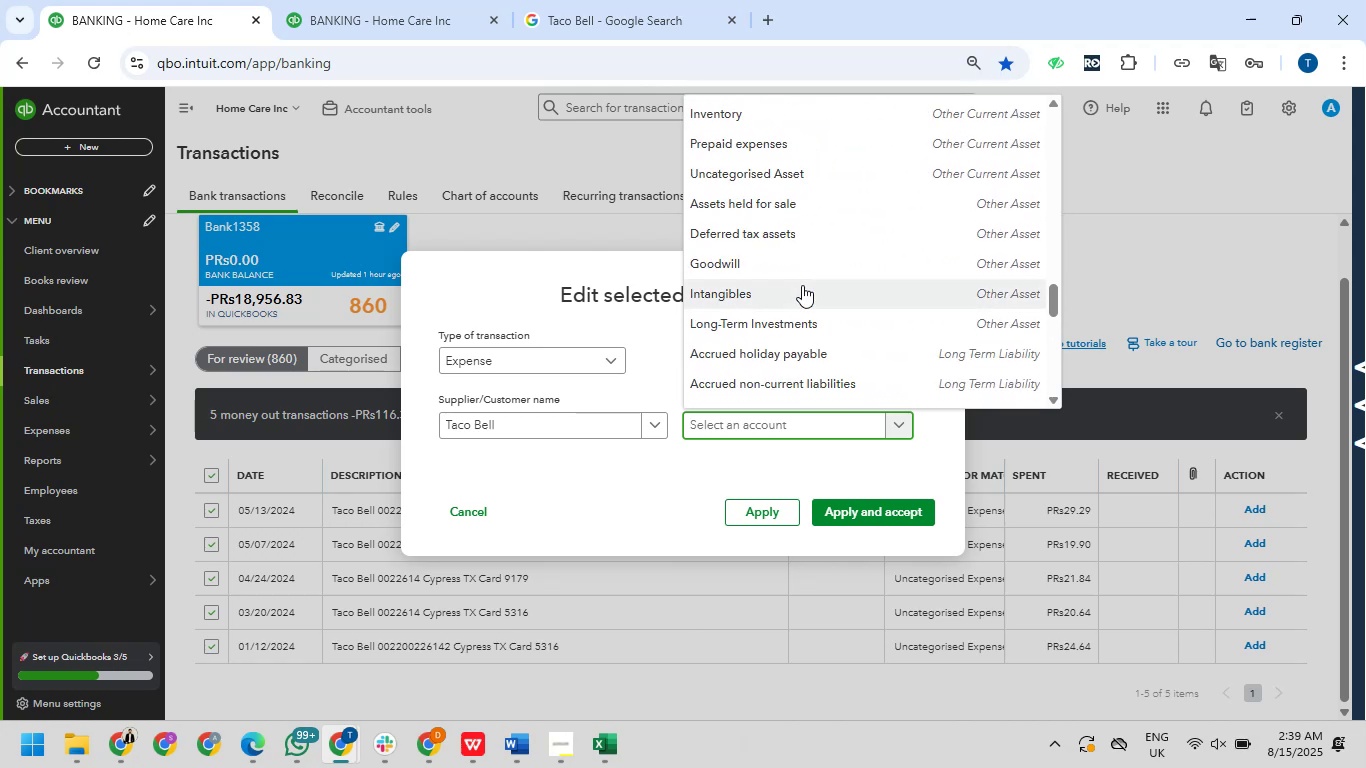 
scroll: coordinate [802, 285], scroll_direction: up, amount: 4.0
 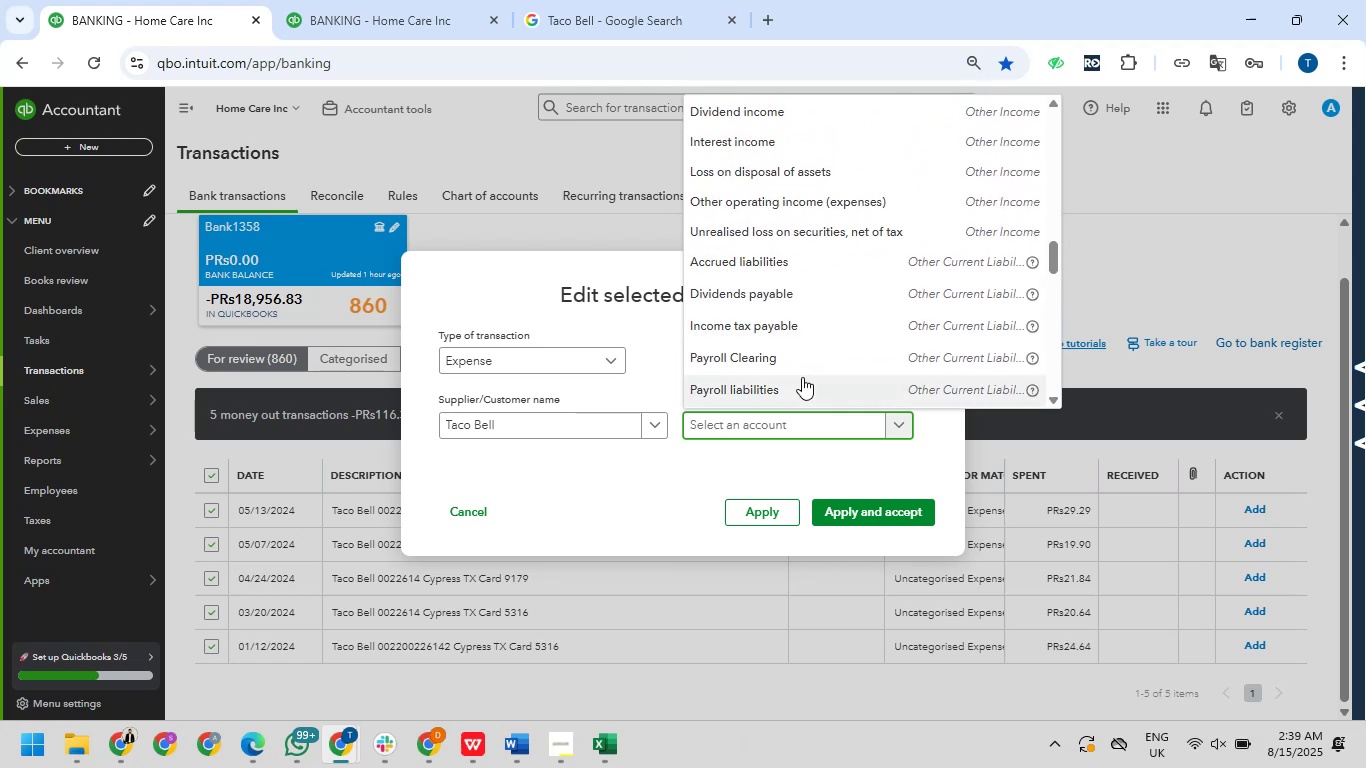 
type(mea)
 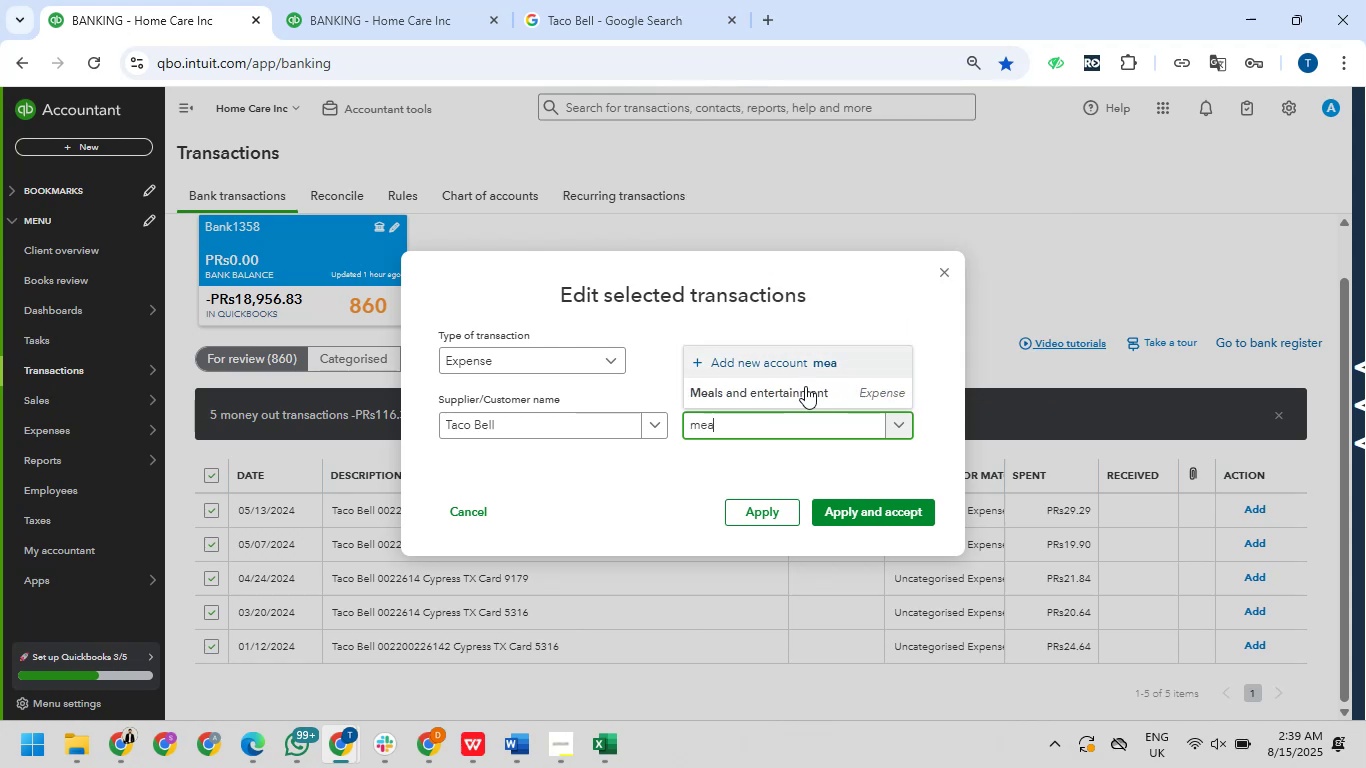 
left_click([808, 391])
 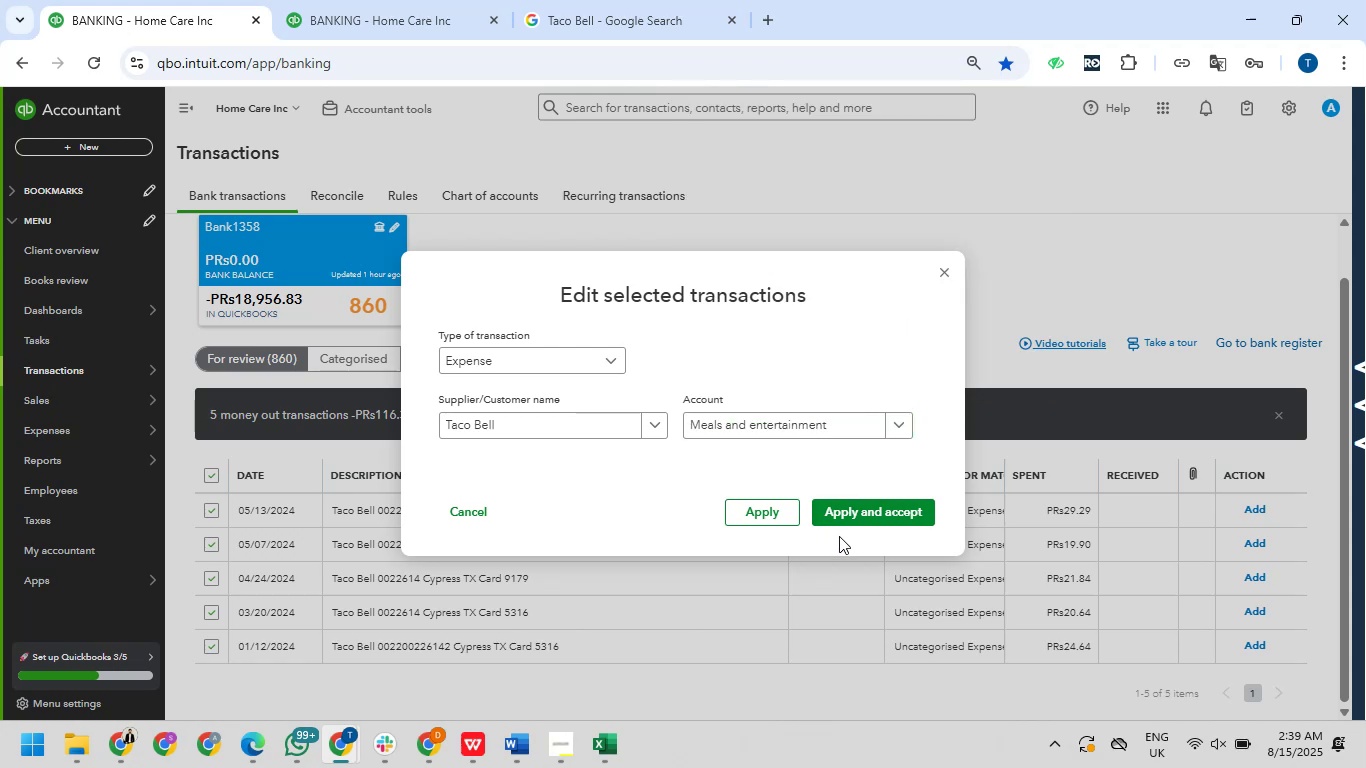 
left_click([854, 516])
 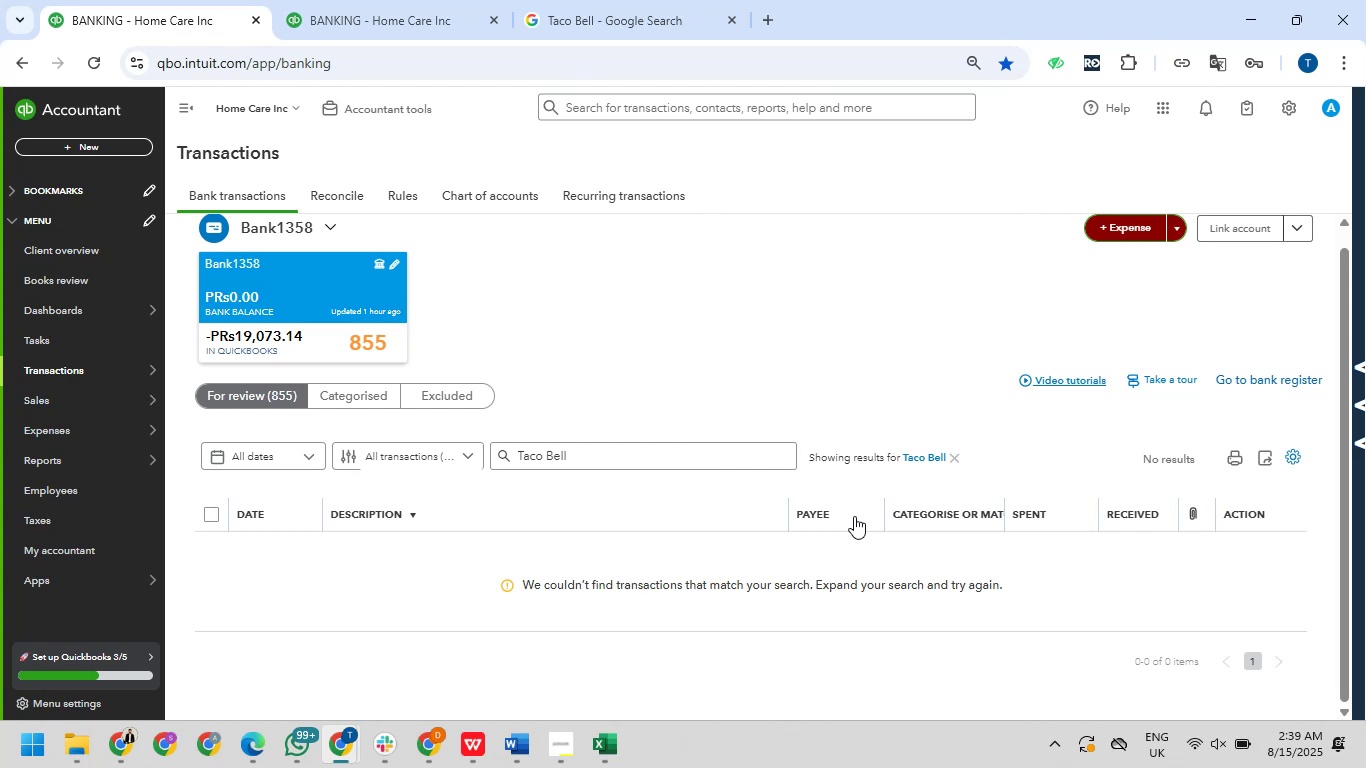 
wait(30.66)
 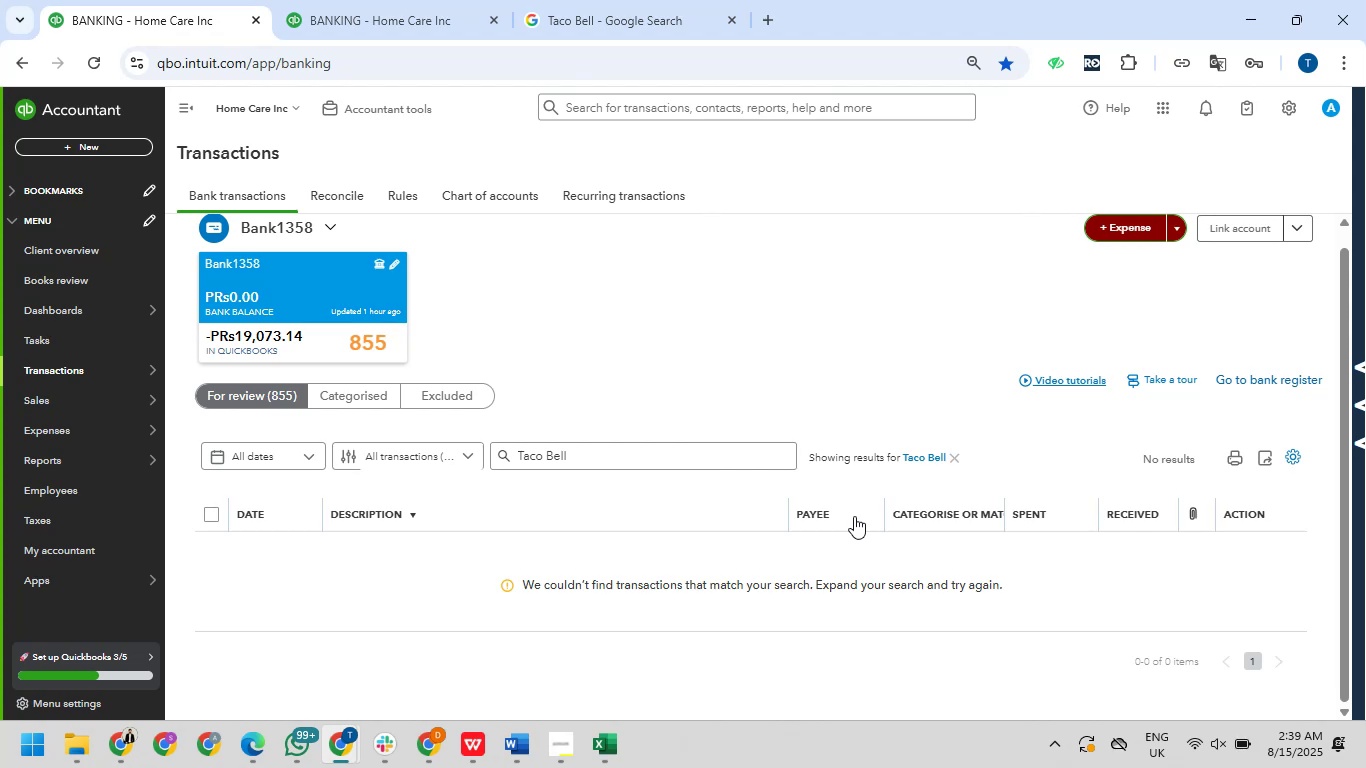 
left_click([963, 459])
 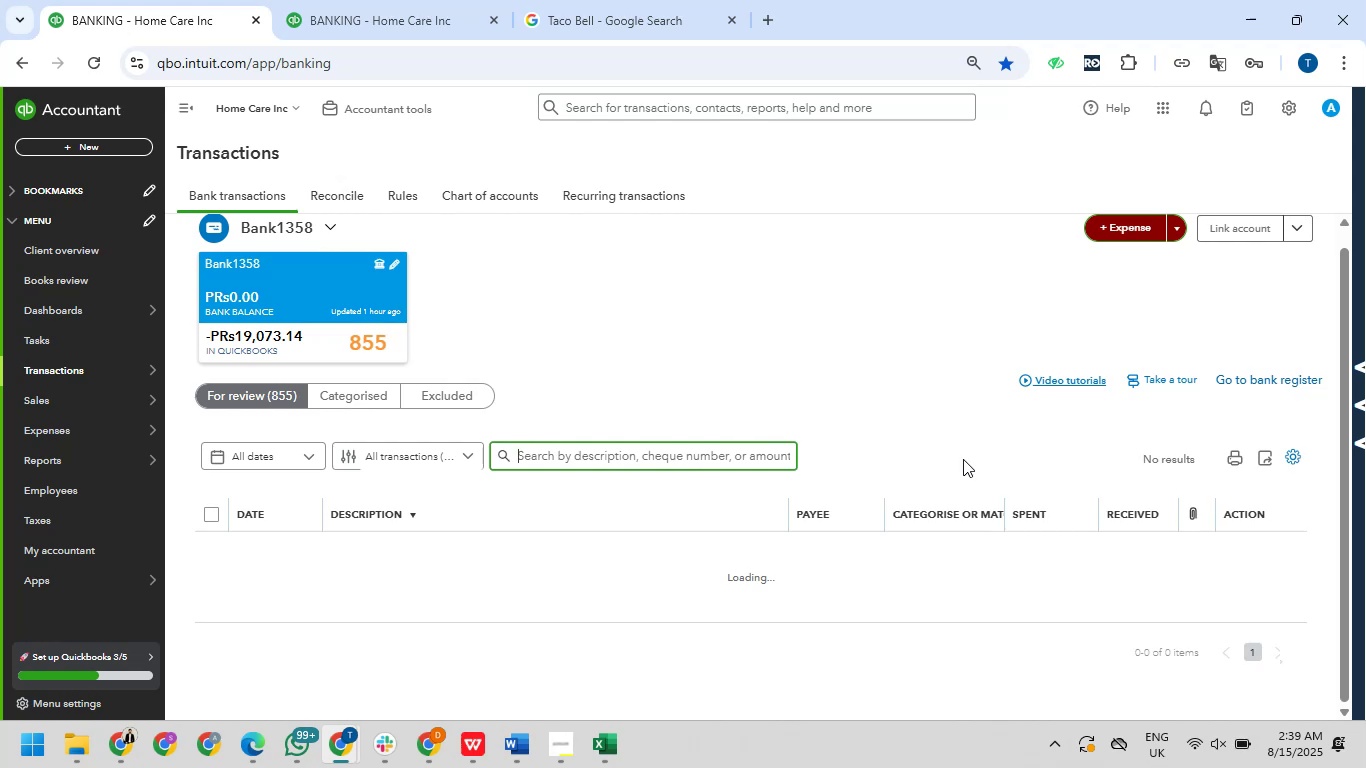 
wait(11.86)
 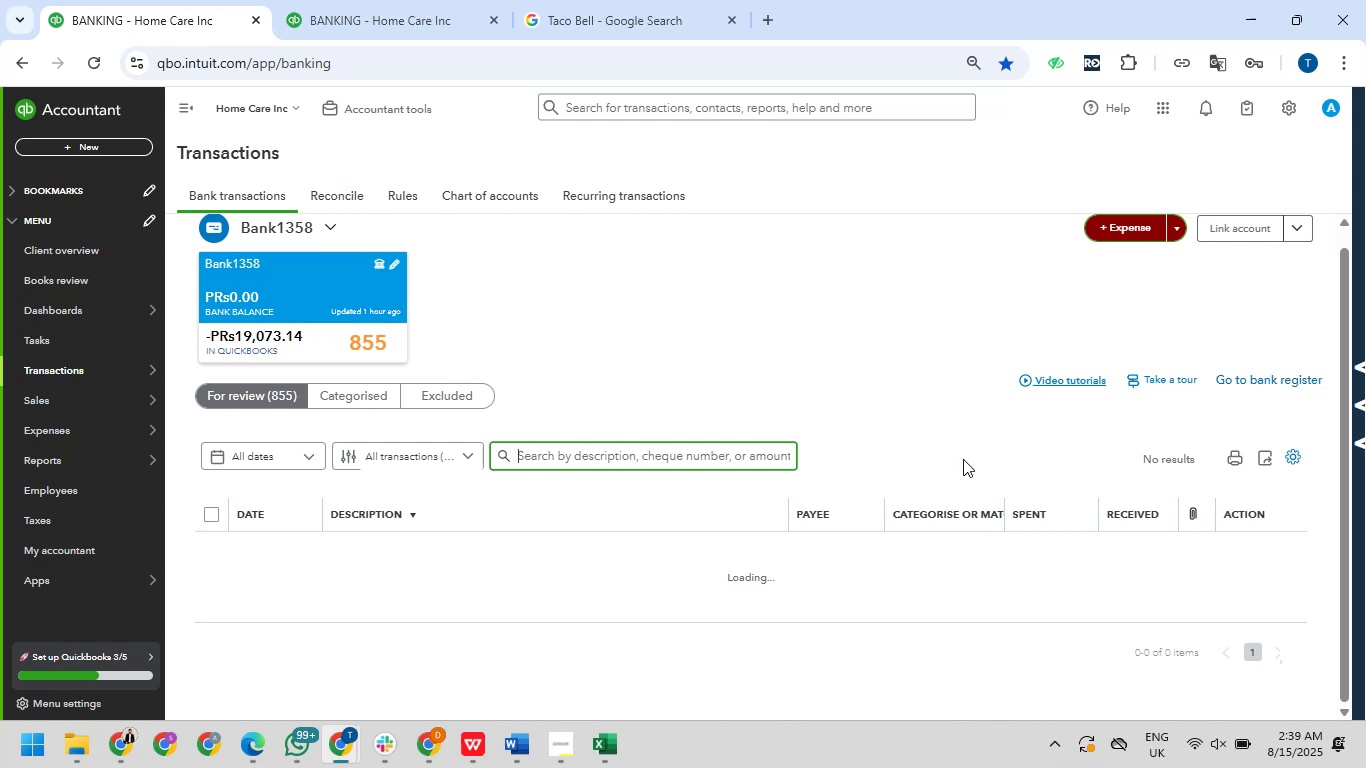 
scroll: coordinate [795, 487], scroll_direction: down, amount: 79.0
 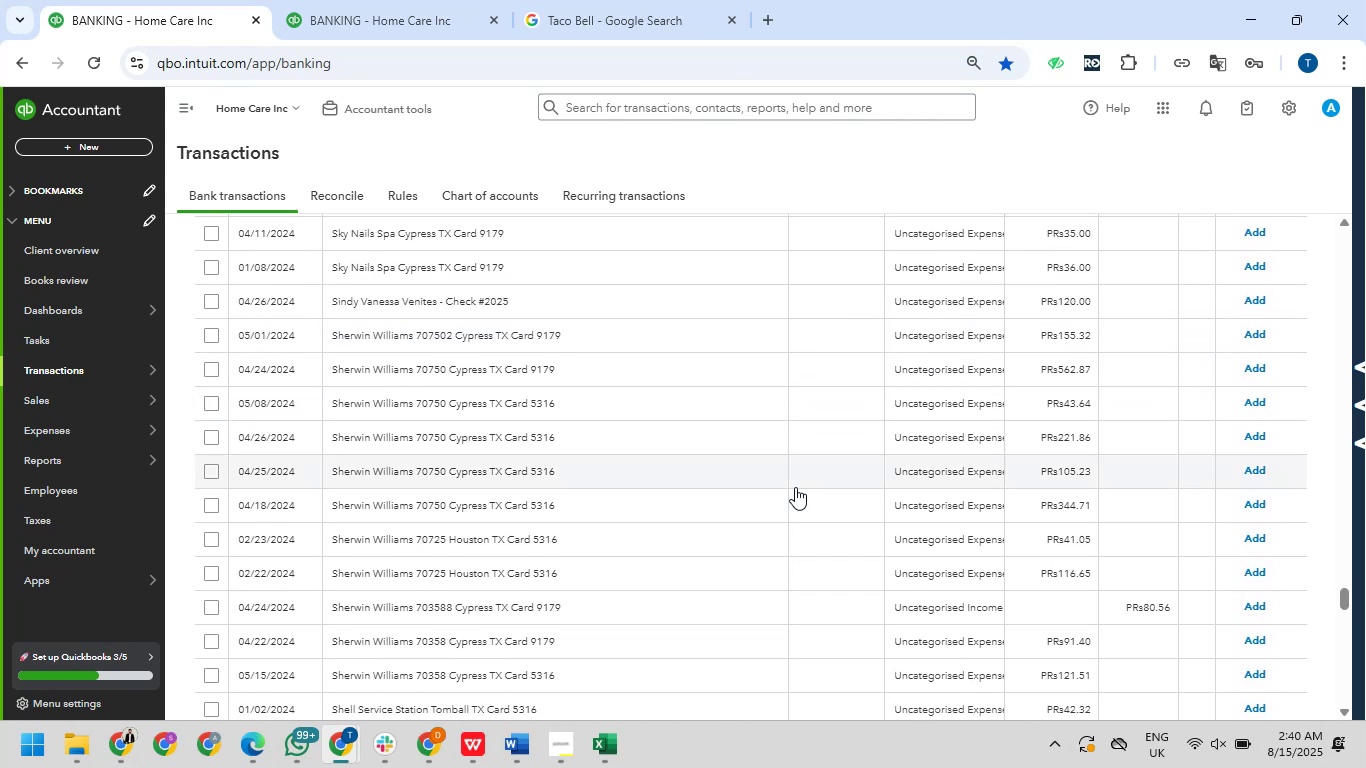 
scroll: coordinate [795, 487], scroll_direction: down, amount: 24.0
 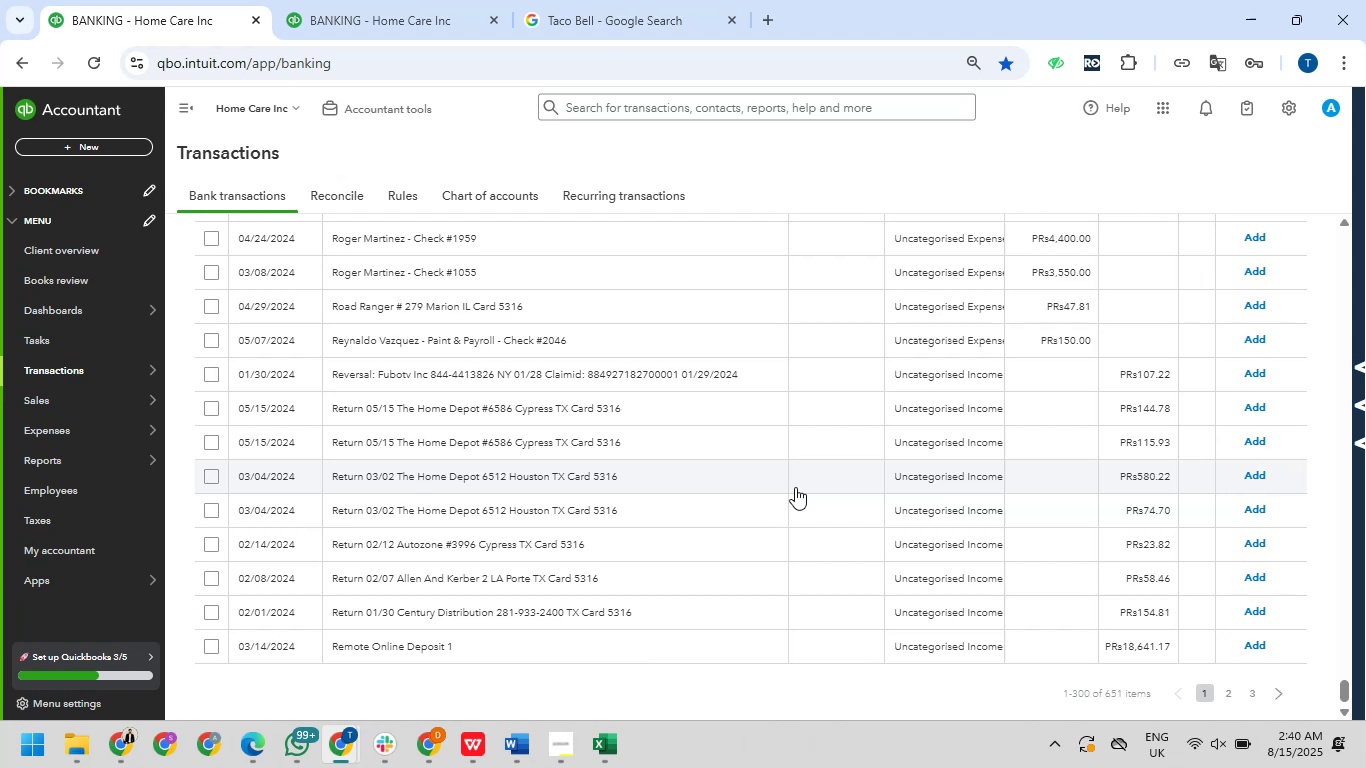 
scroll: coordinate [557, 407], scroll_direction: up, amount: 86.0
 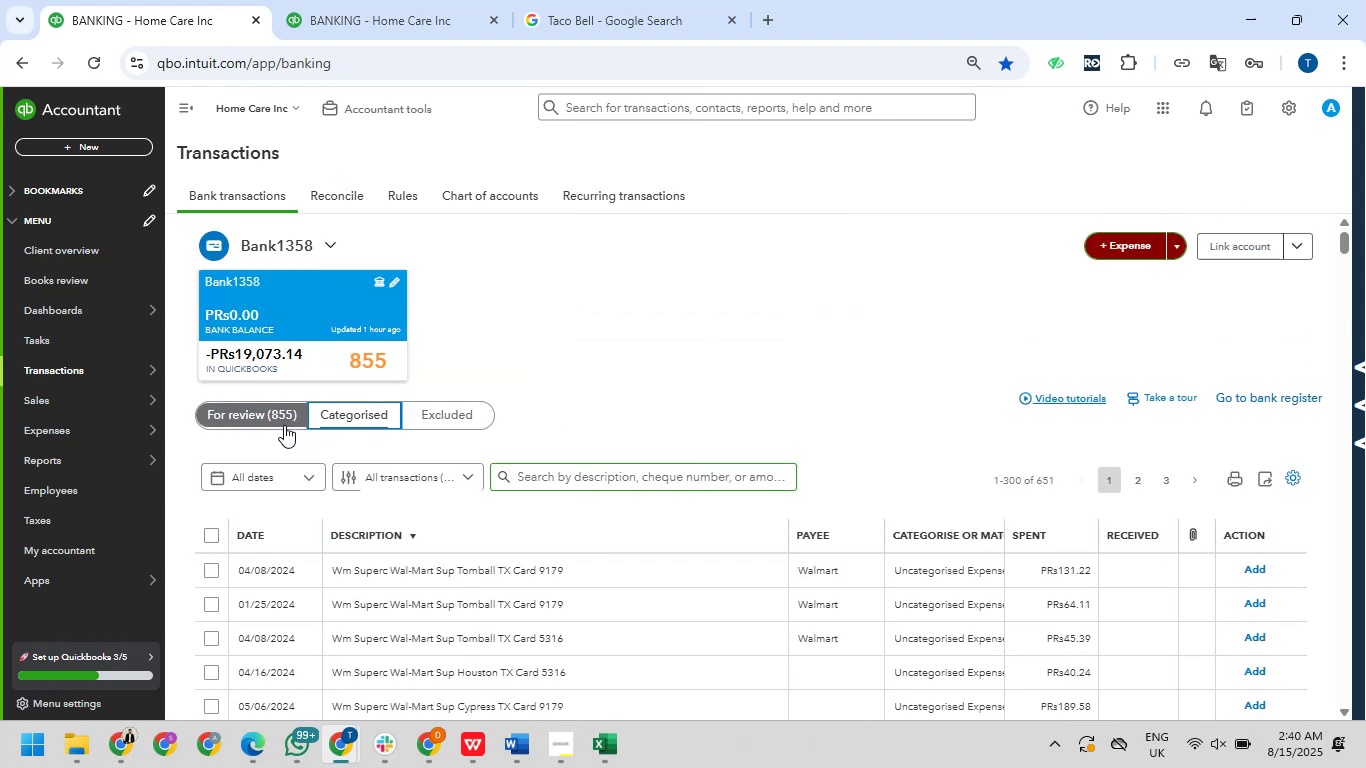 
wait(9.89)
 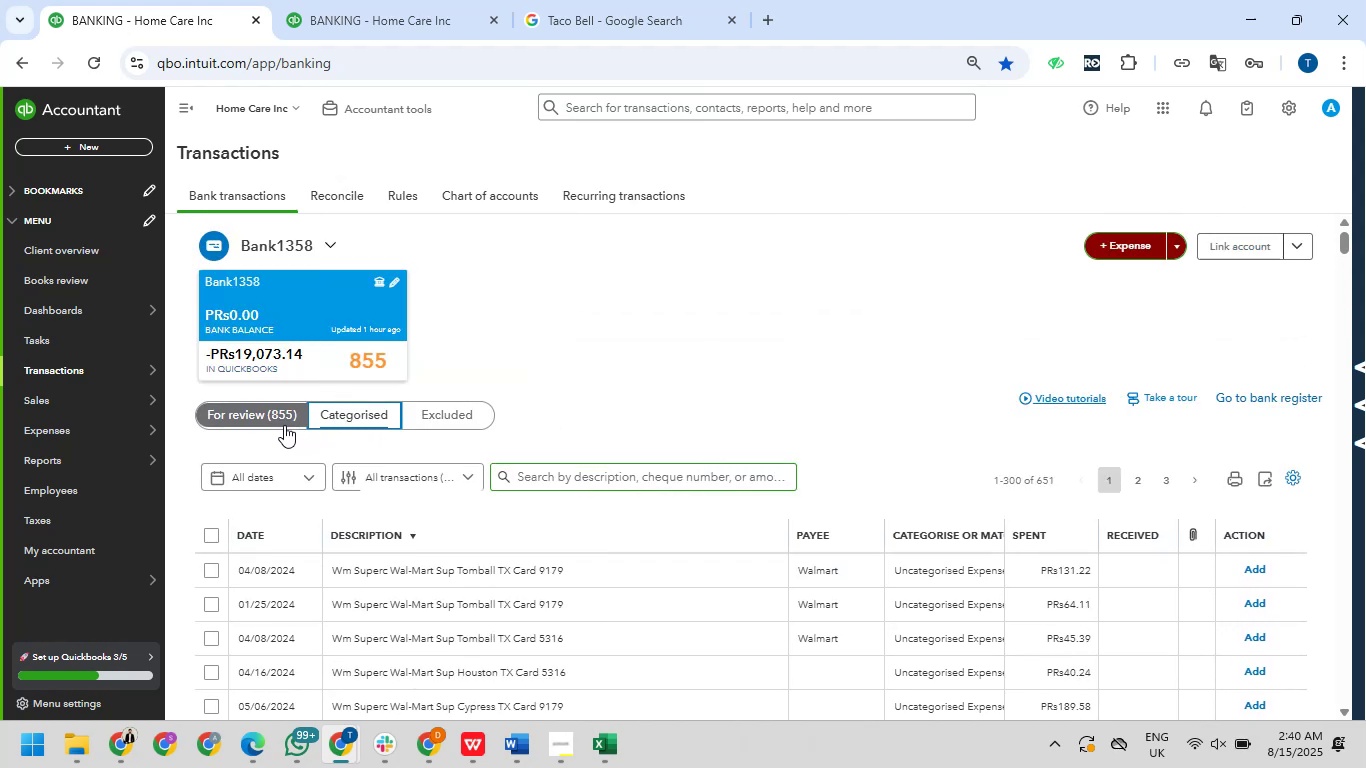 
left_click([288, 415])
 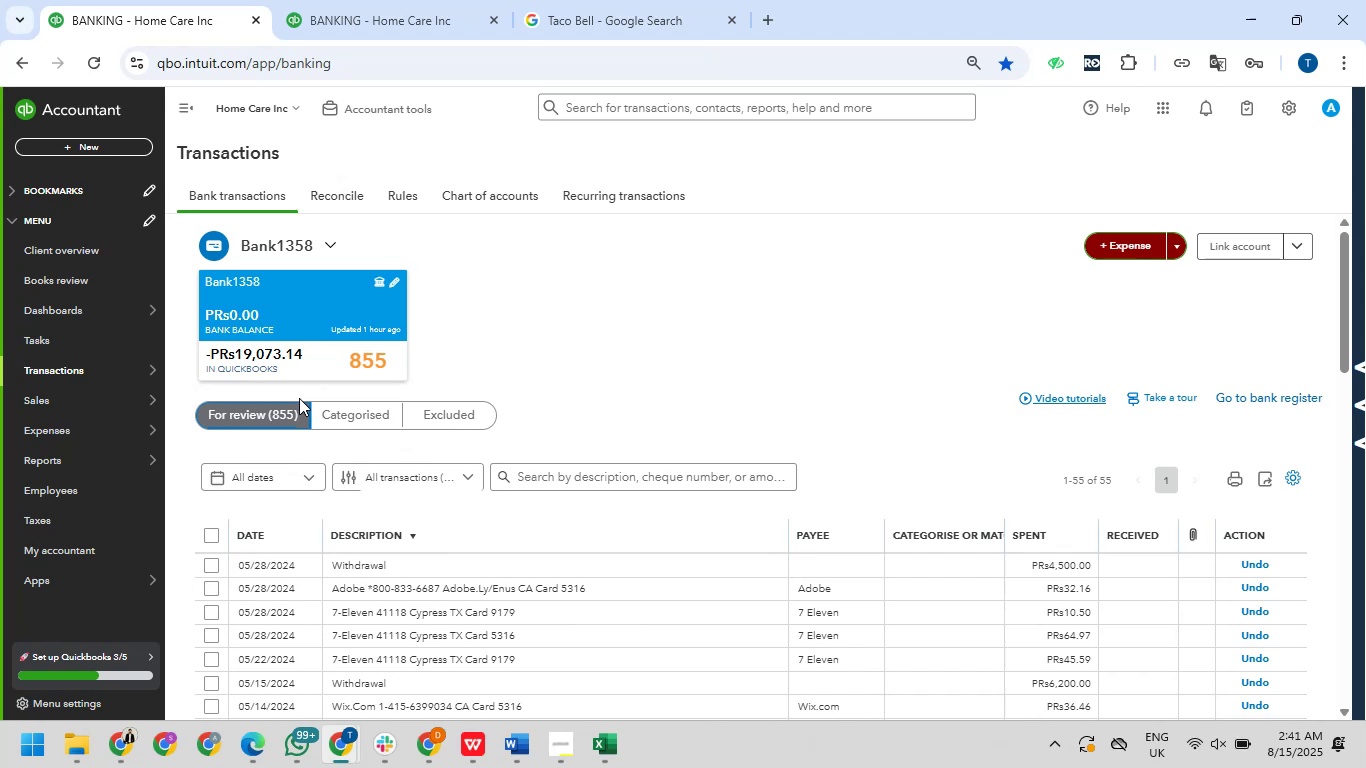 
wait(26.44)
 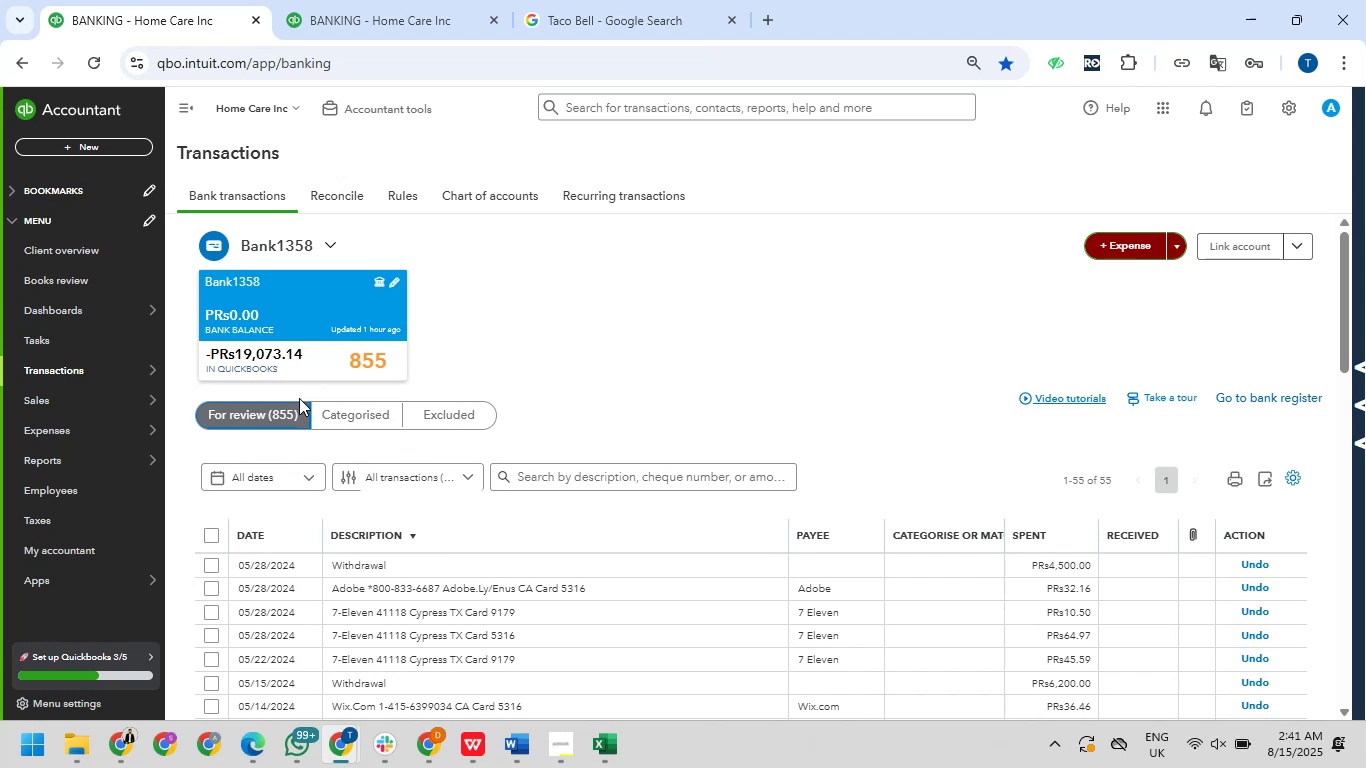 
scroll: coordinate [959, 438], scroll_direction: down, amount: 38.0
 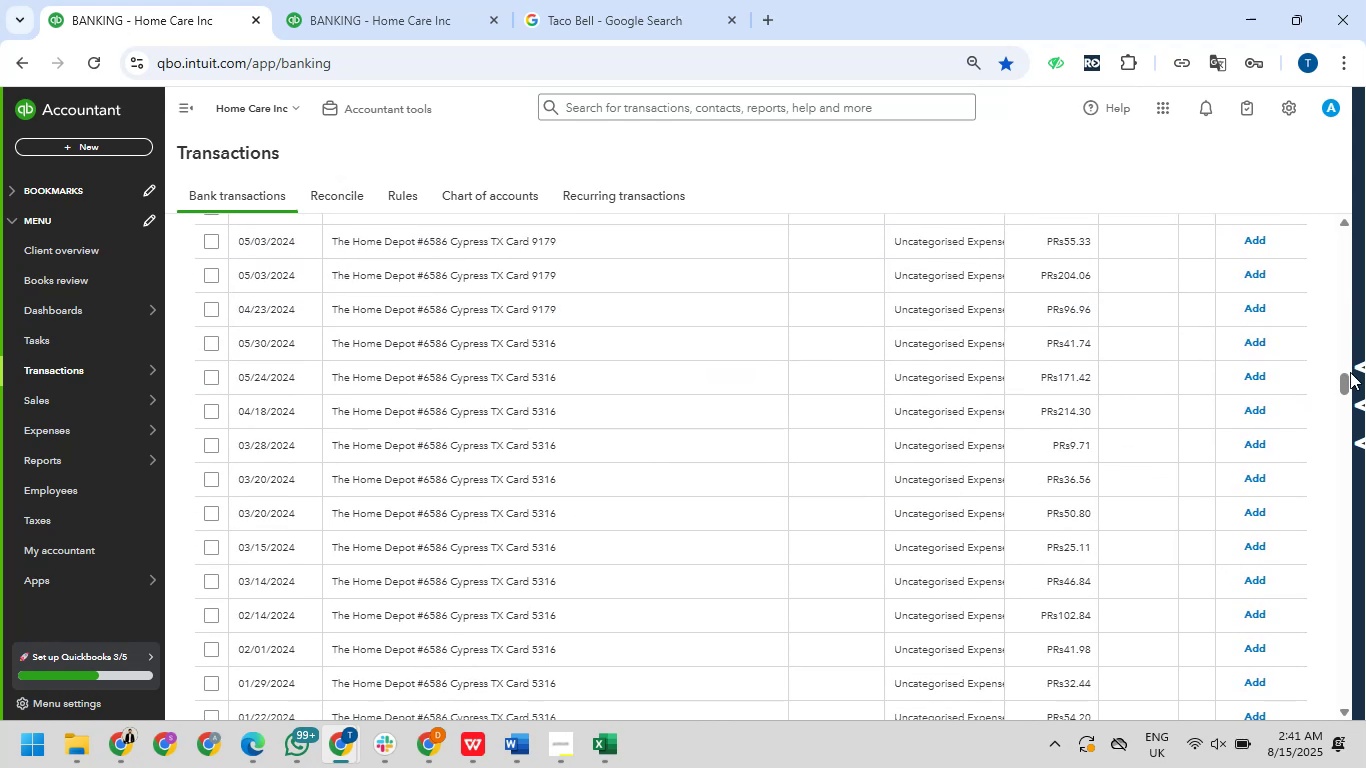 
left_click_drag(start_coordinate=[1343, 379], to_coordinate=[1307, 714])
 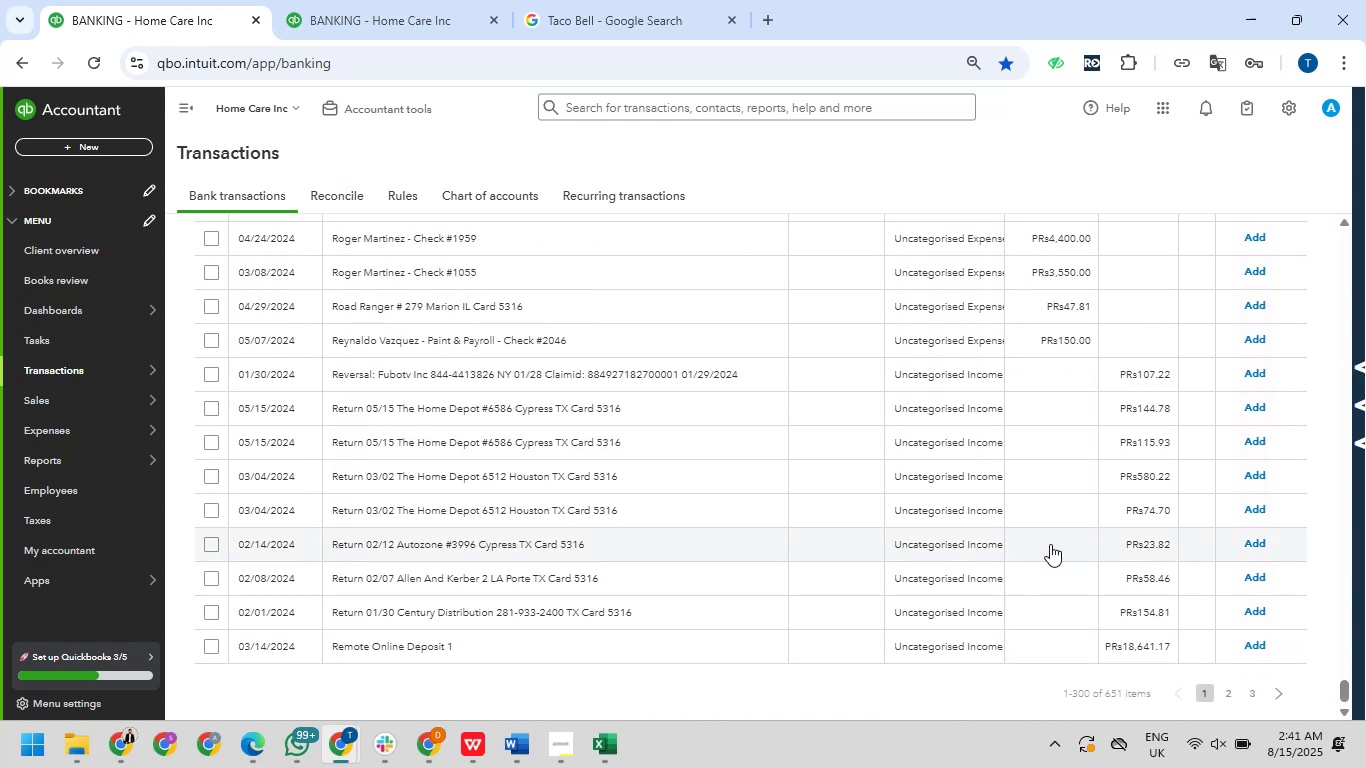 
scroll: coordinate [1130, 606], scroll_direction: down, amount: 3.0
 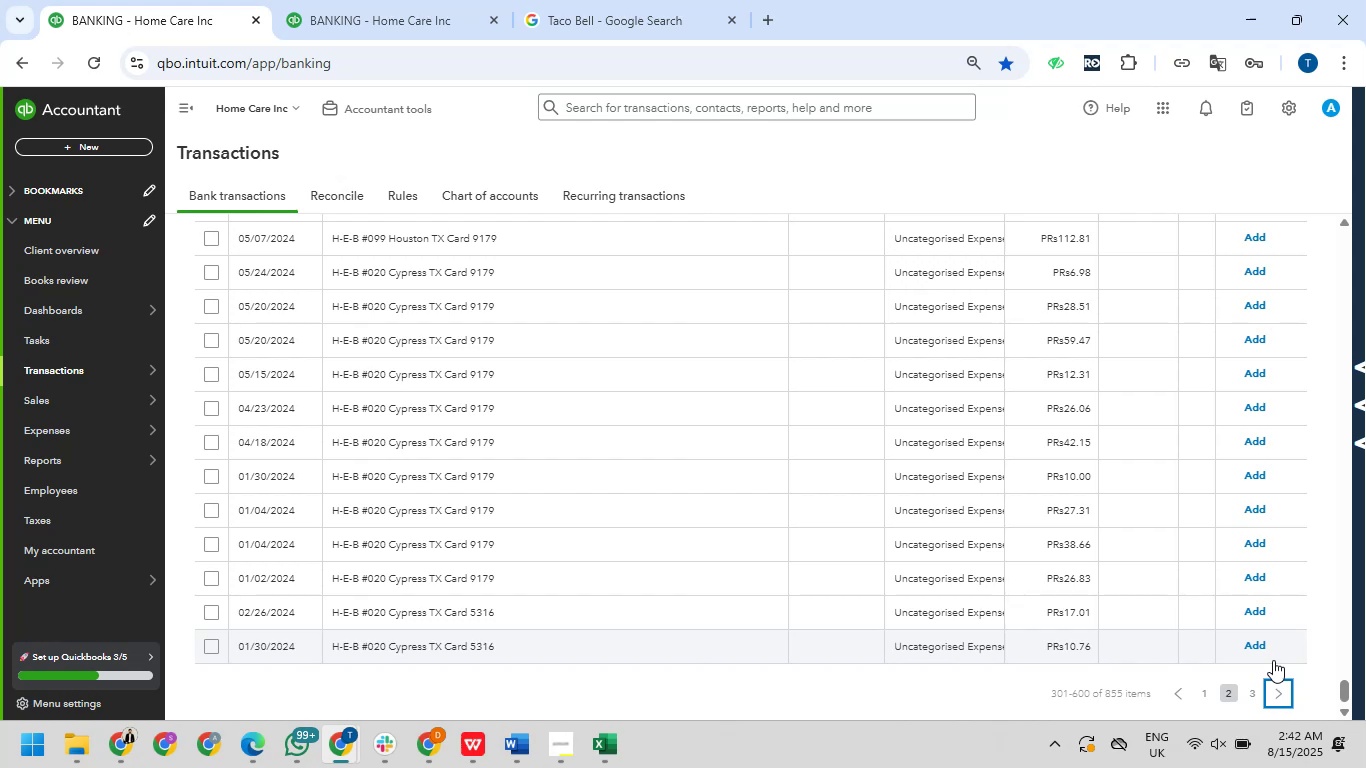 
wait(60.67)
 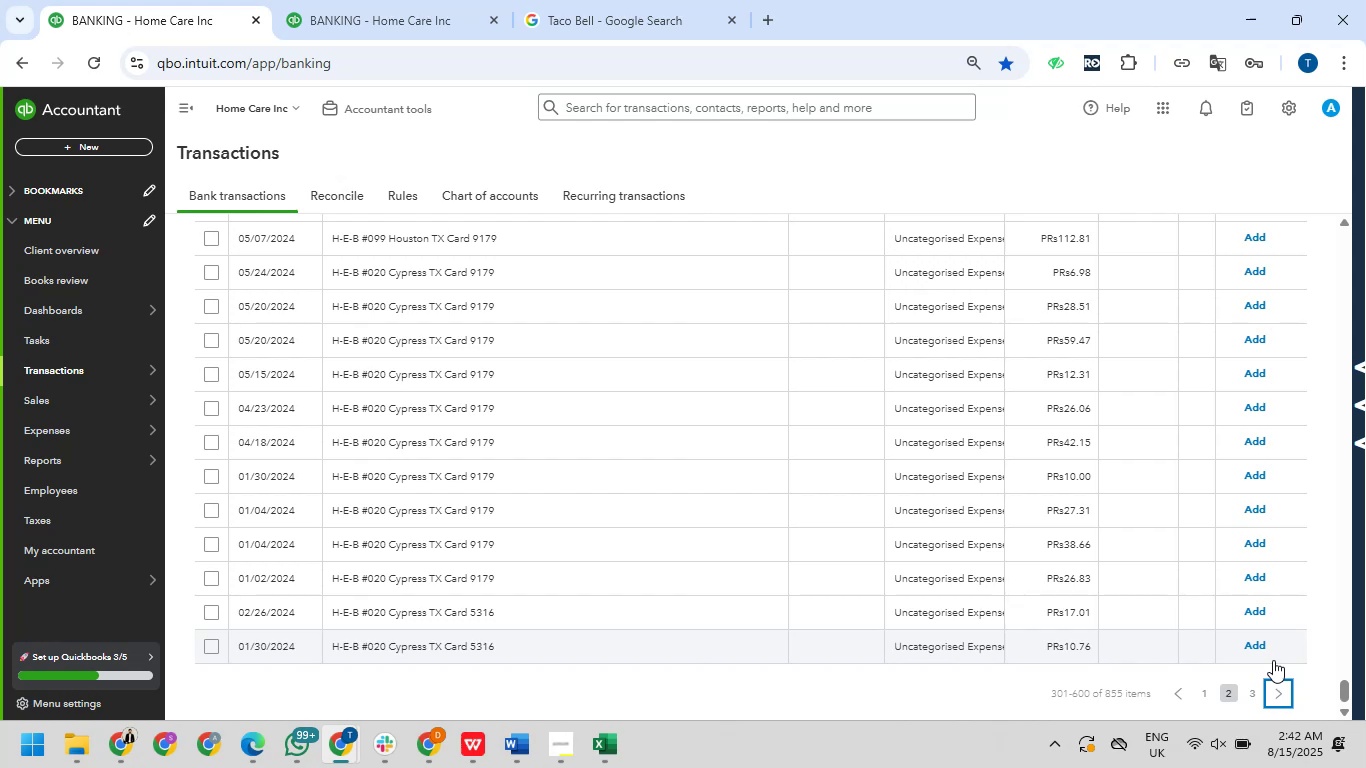 
scroll: coordinate [984, 508], scroll_direction: down, amount: 2.0
 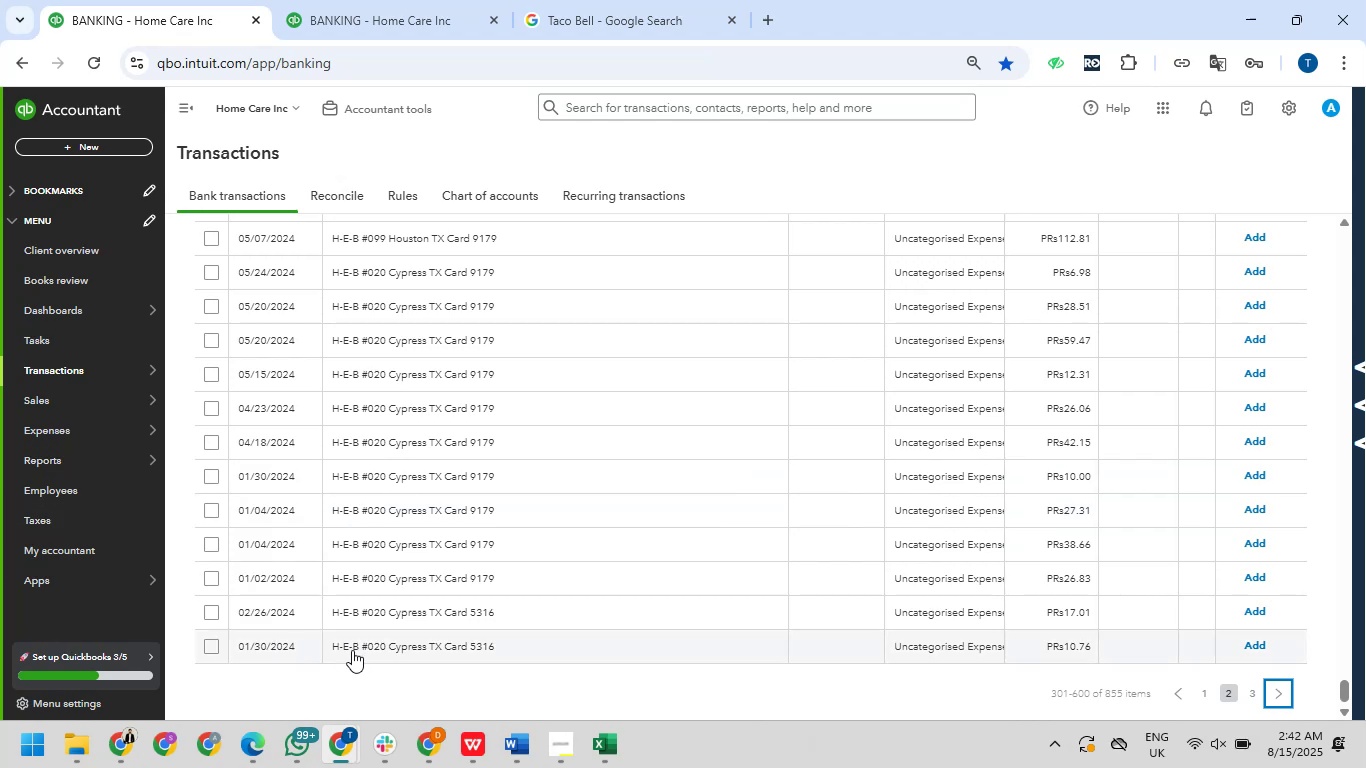 
left_click_drag(start_coordinate=[325, 650], to_coordinate=[445, 652])
 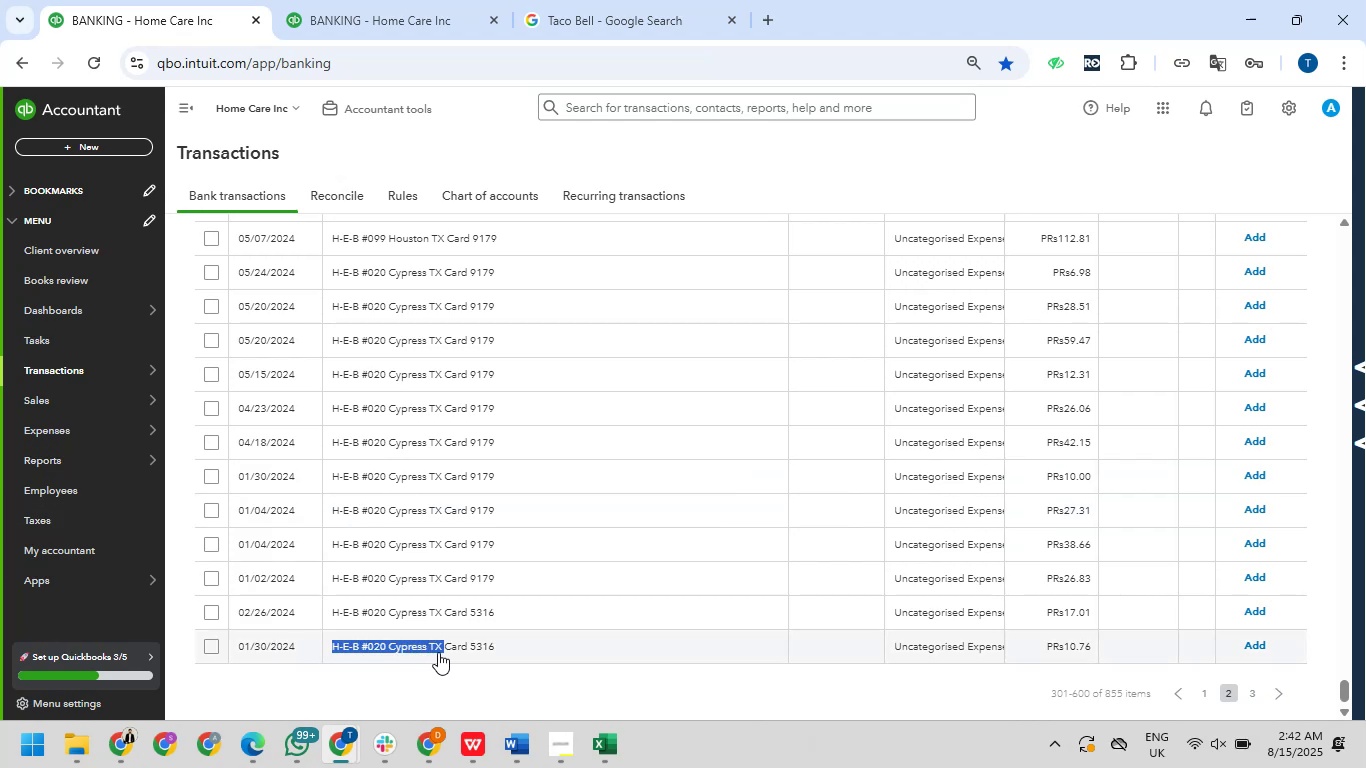 
key(Control+C)
 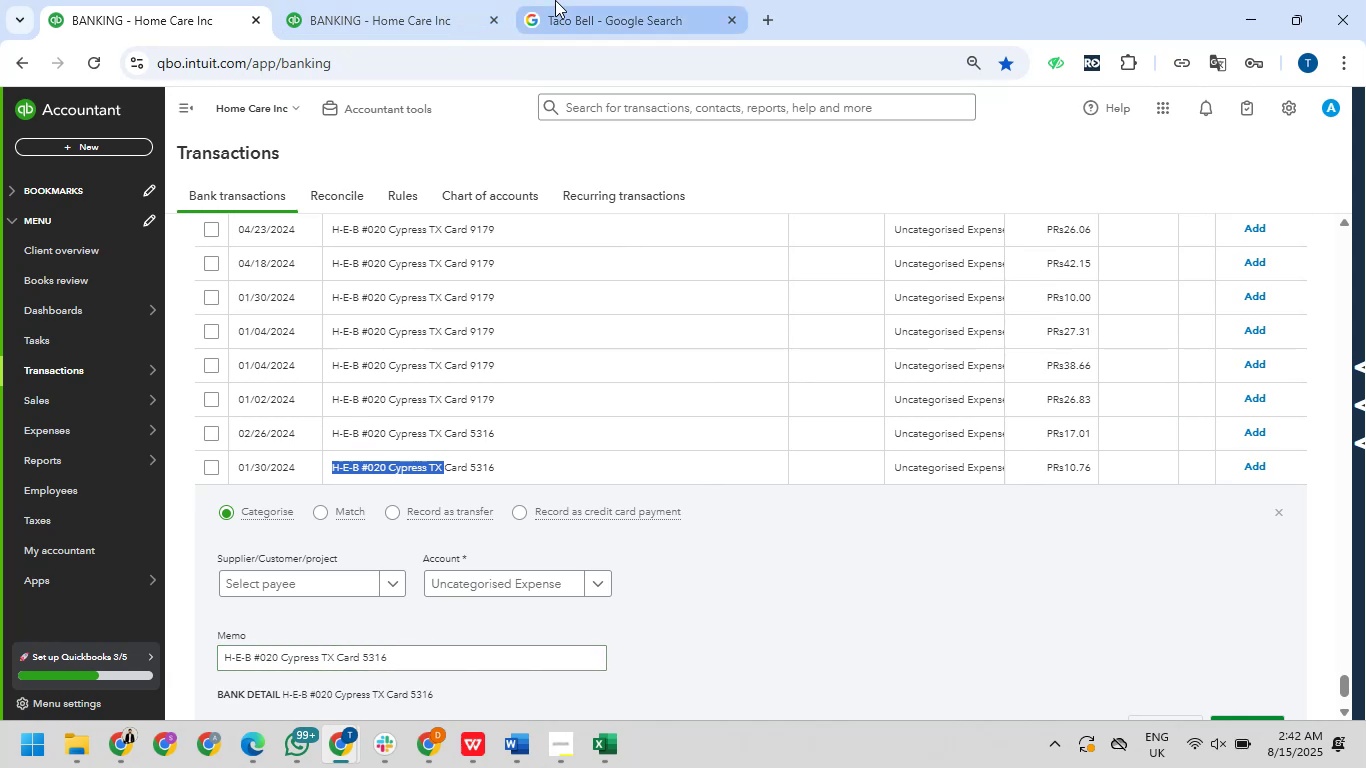 
left_click([555, 0])
 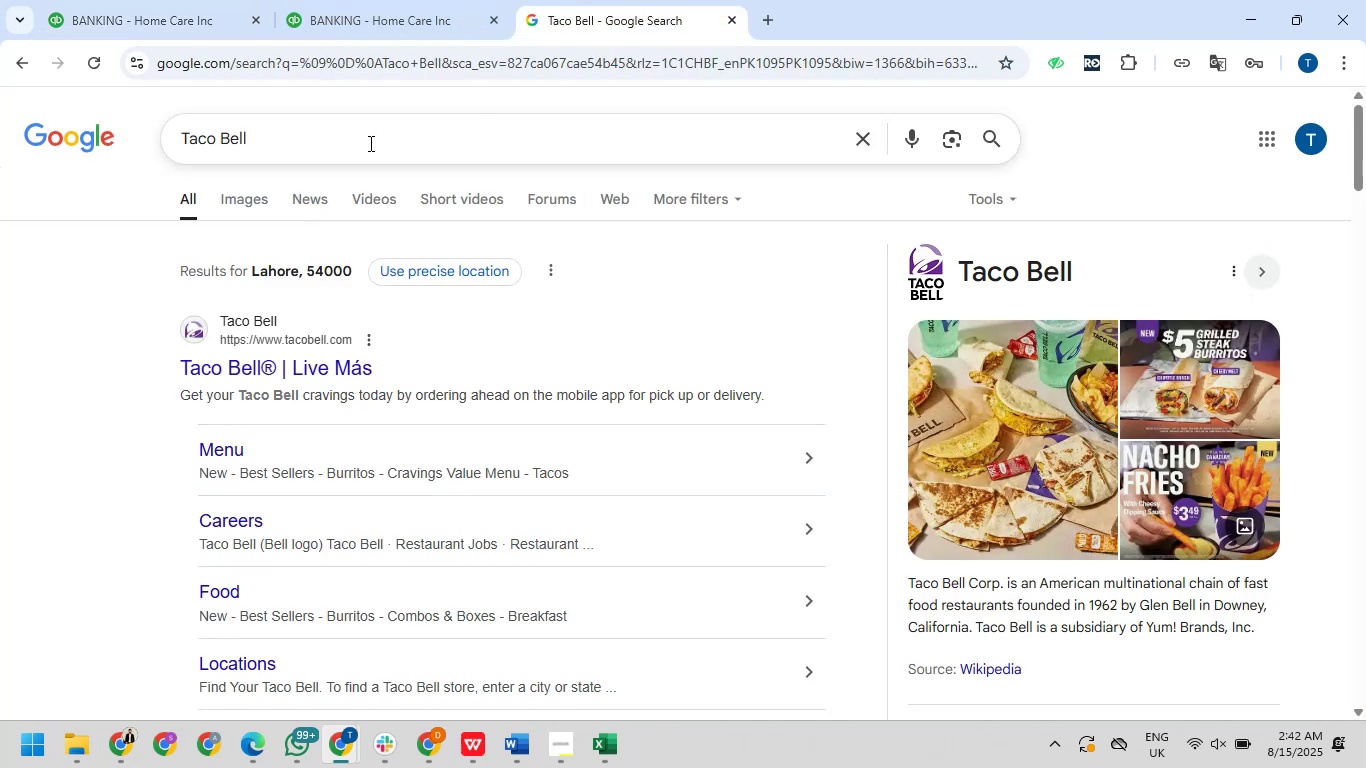 
left_click_drag(start_coordinate=[369, 143], to_coordinate=[124, 156])
 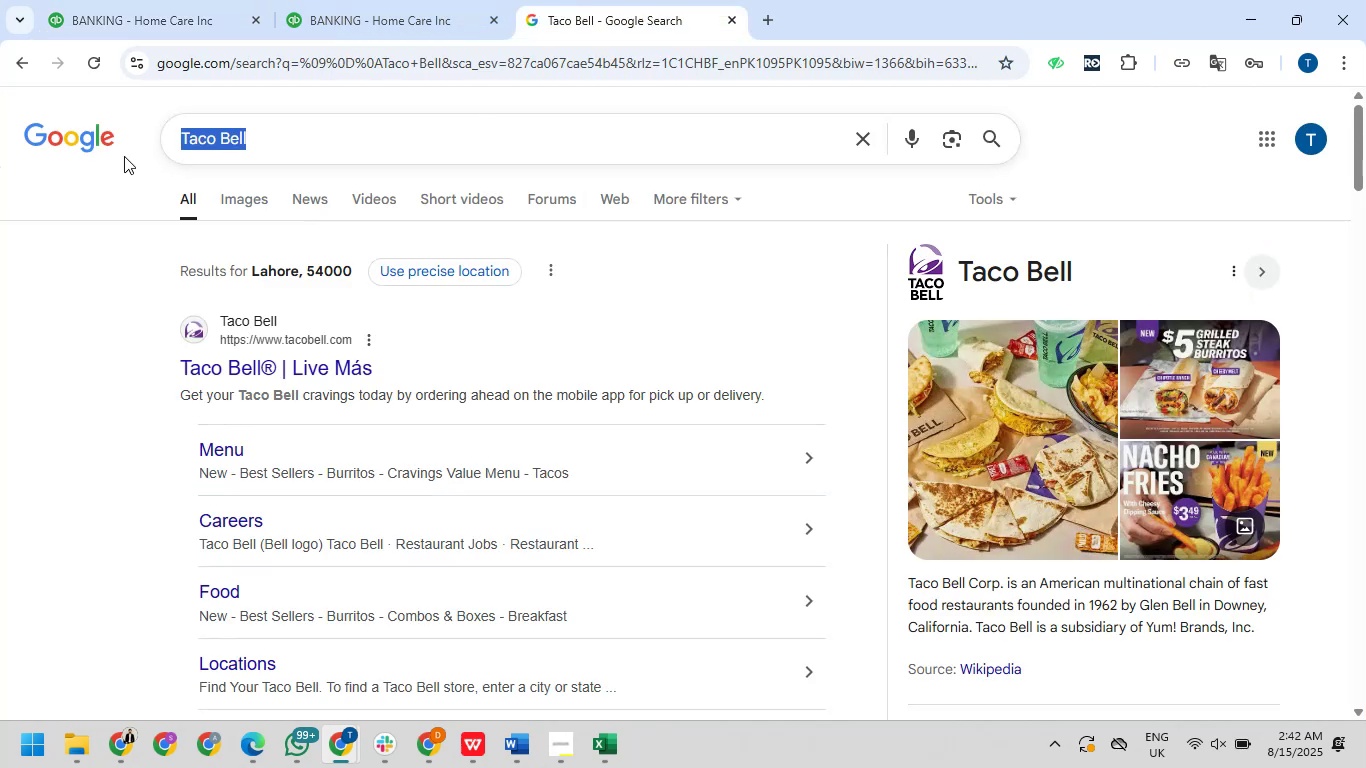 
key(Control+V)
 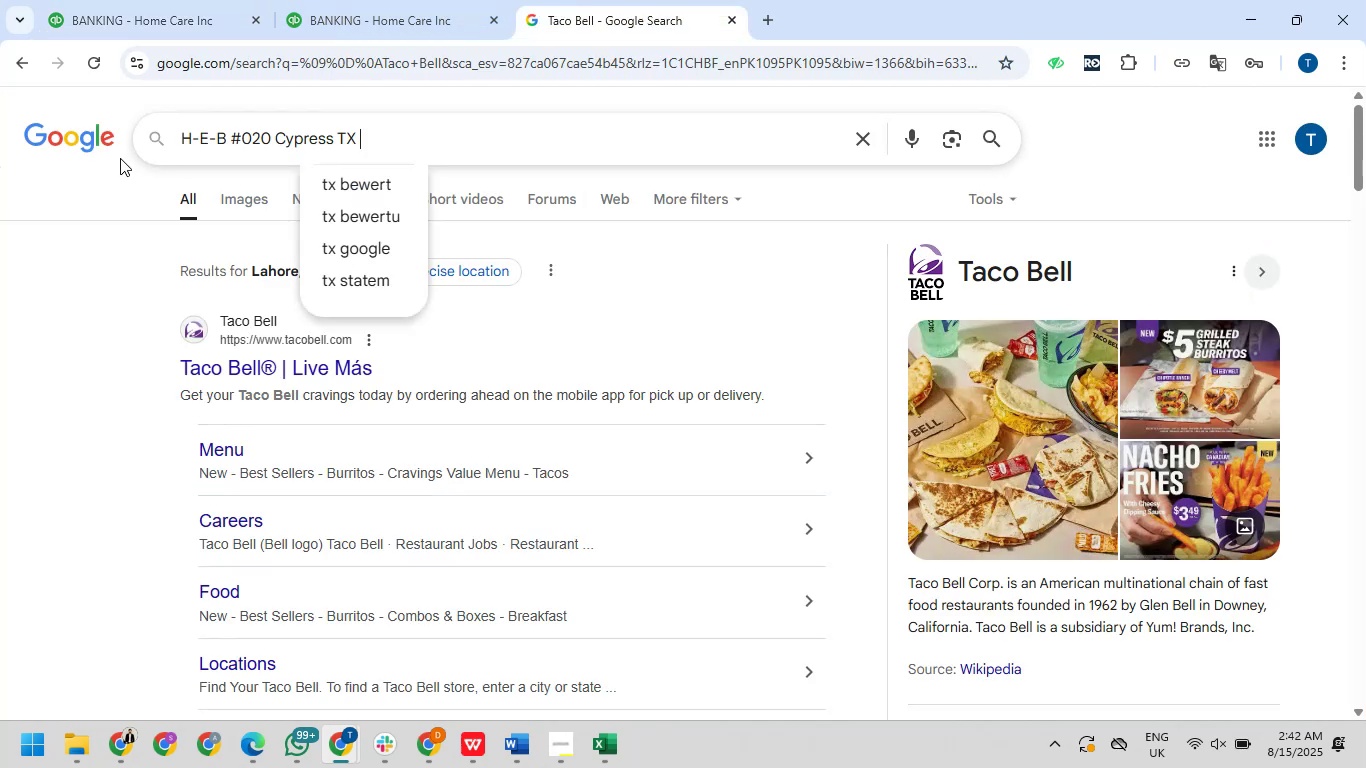 
key(NumpadEnter)
 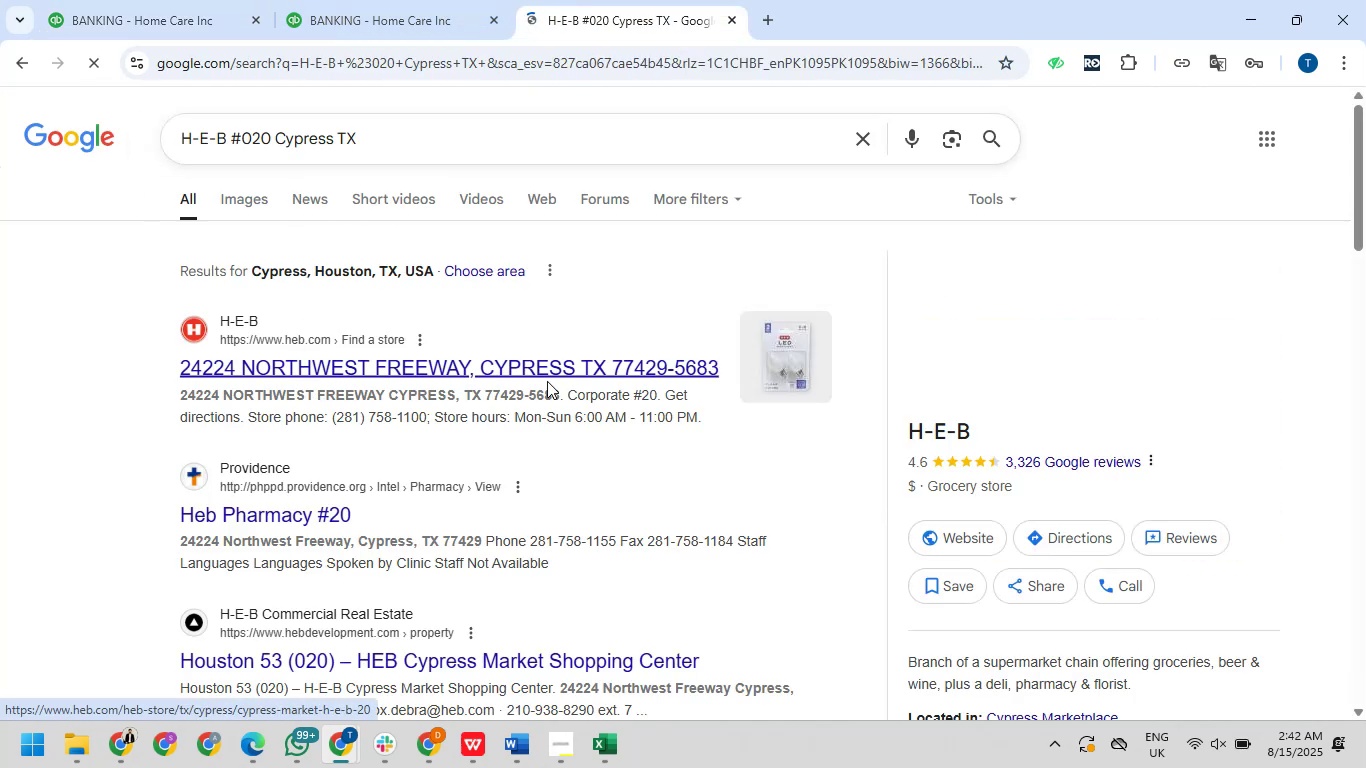 
wait(5.69)
 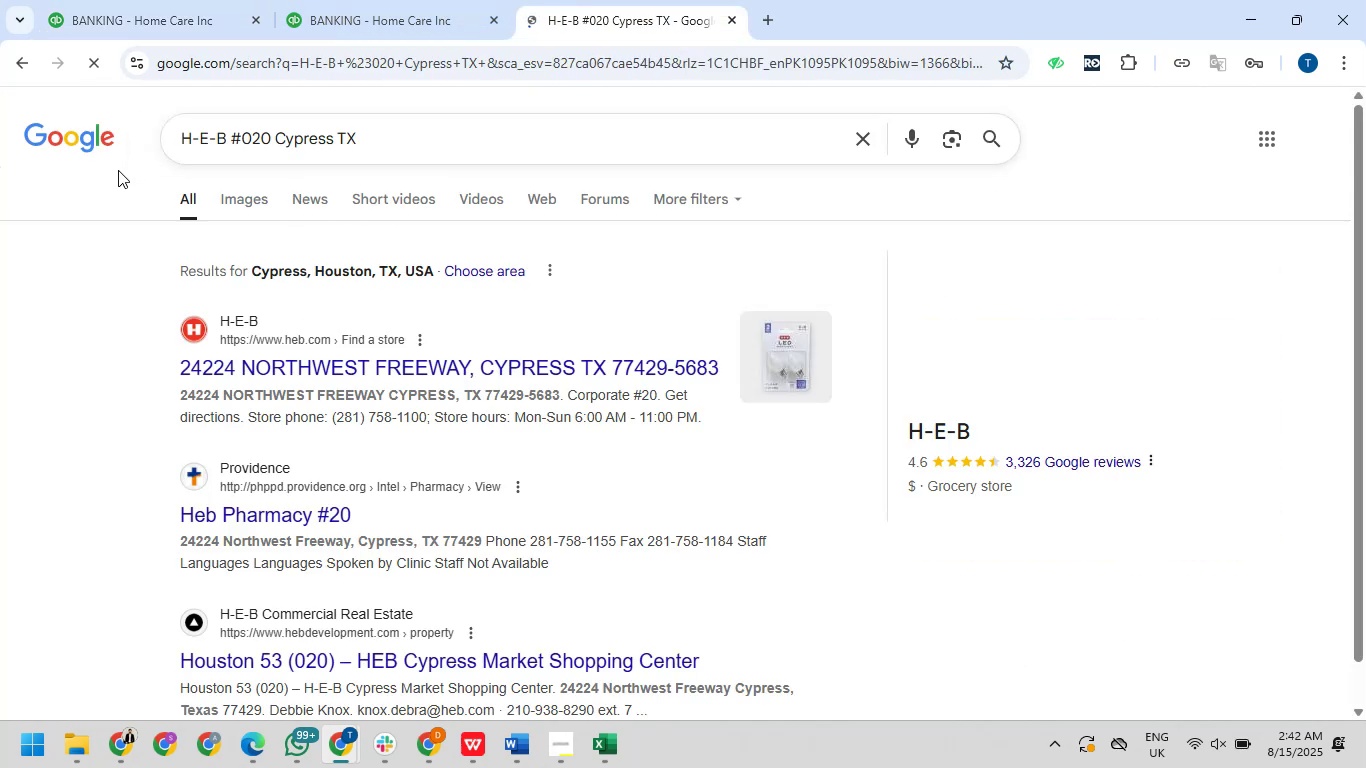 
scroll: coordinate [1042, 424], scroll_direction: down, amount: 2.0
 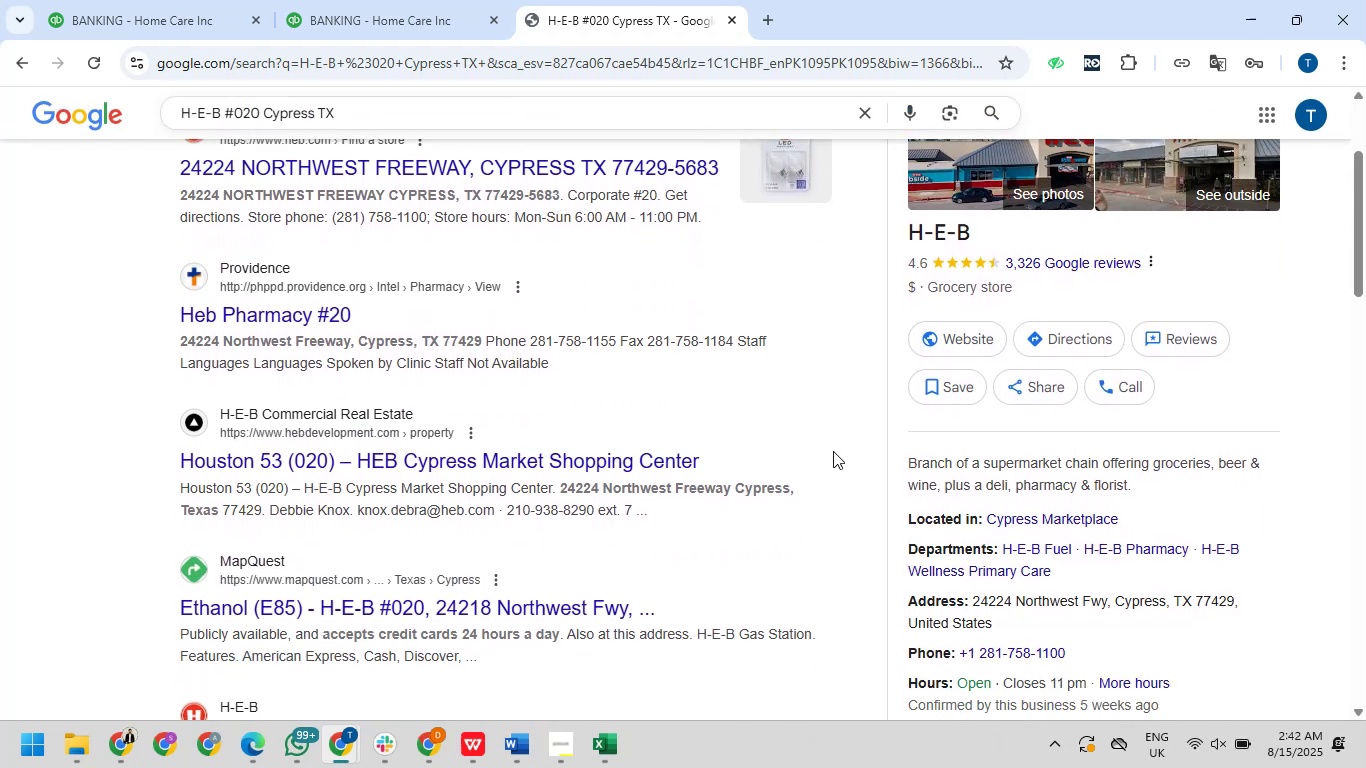 
scroll: coordinate [70, 270], scroll_direction: up, amount: 9.0
 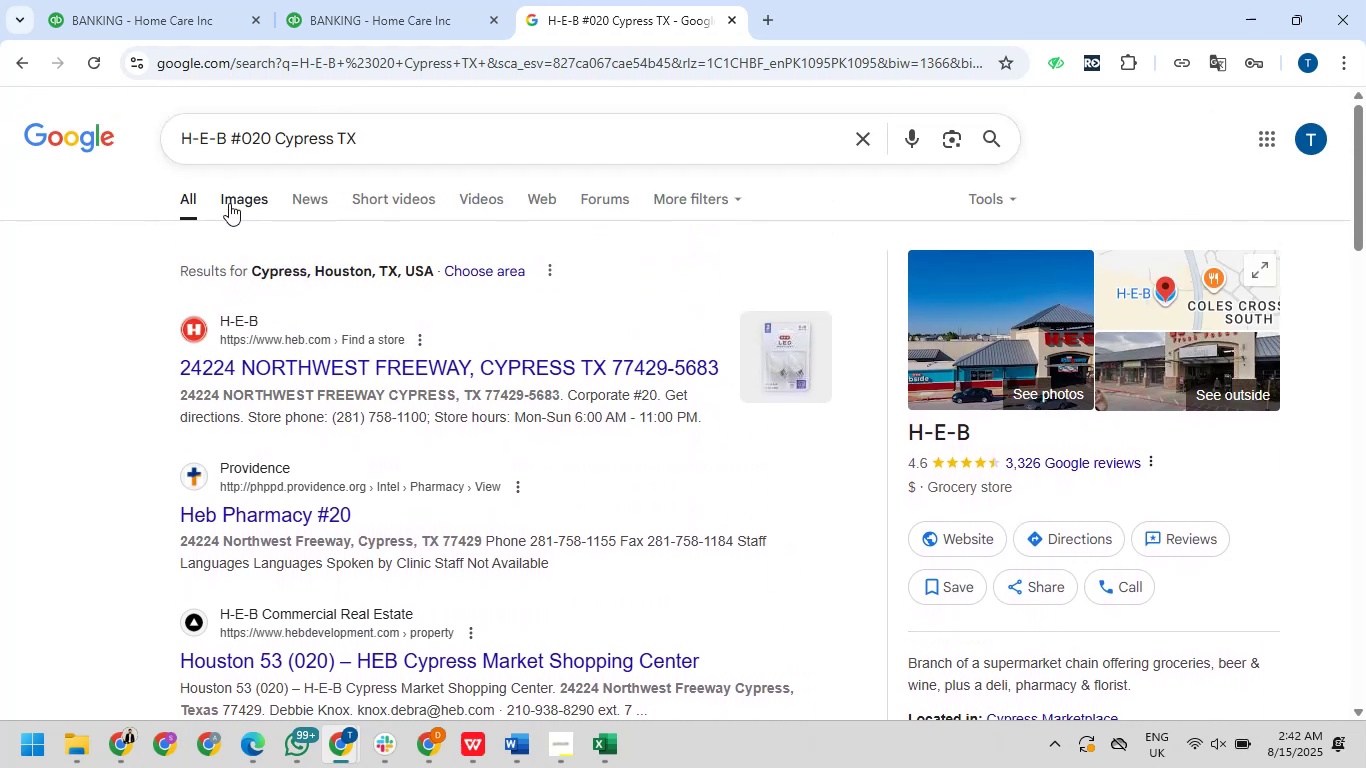 
left_click([233, 199])
 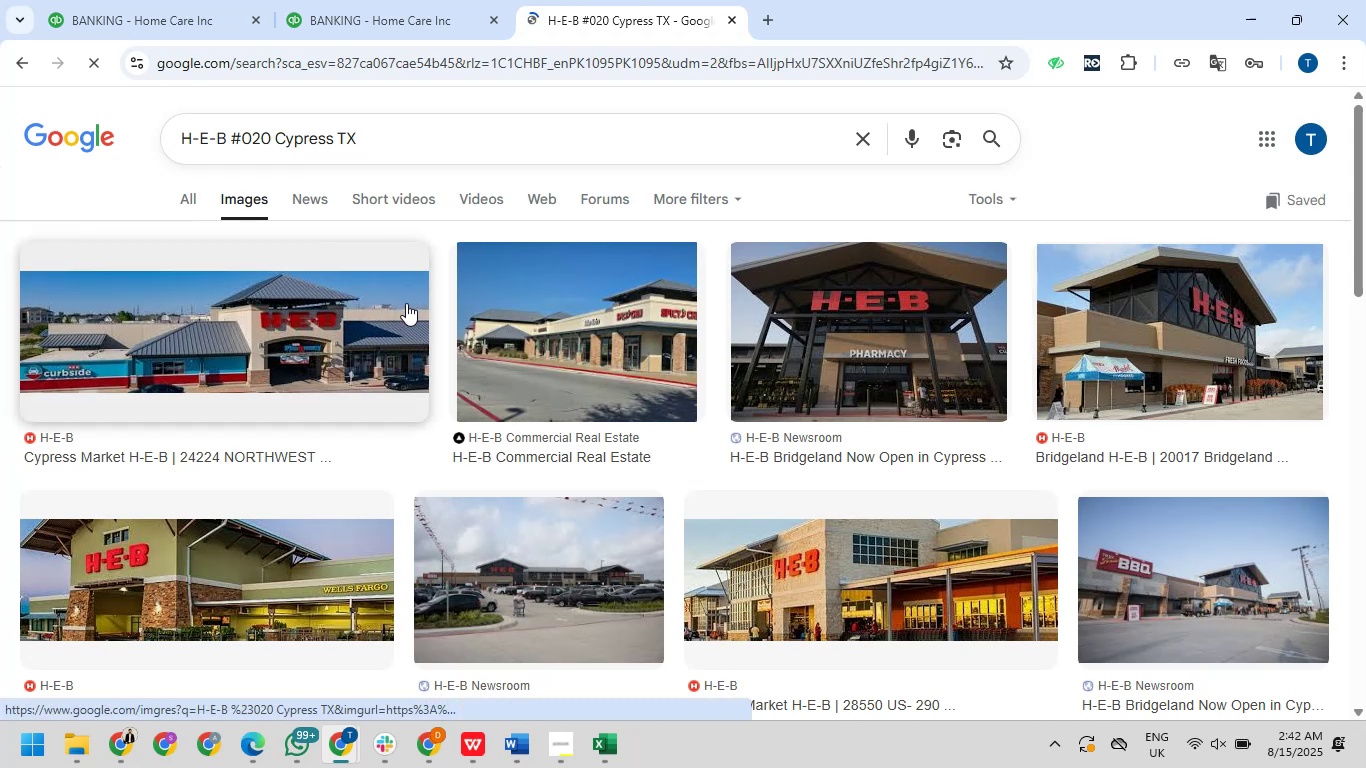 
wait(6.79)
 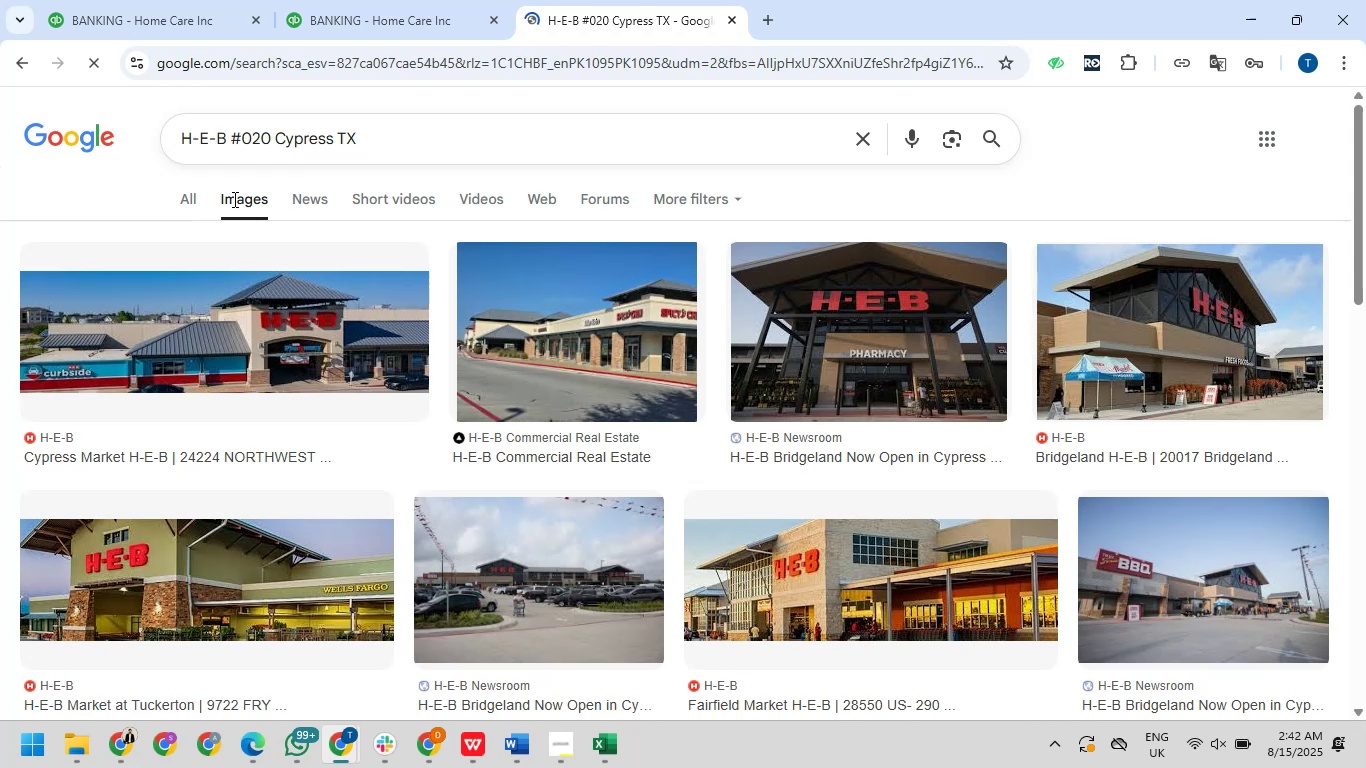 
scroll: coordinate [488, 463], scroll_direction: down, amount: 5.0
 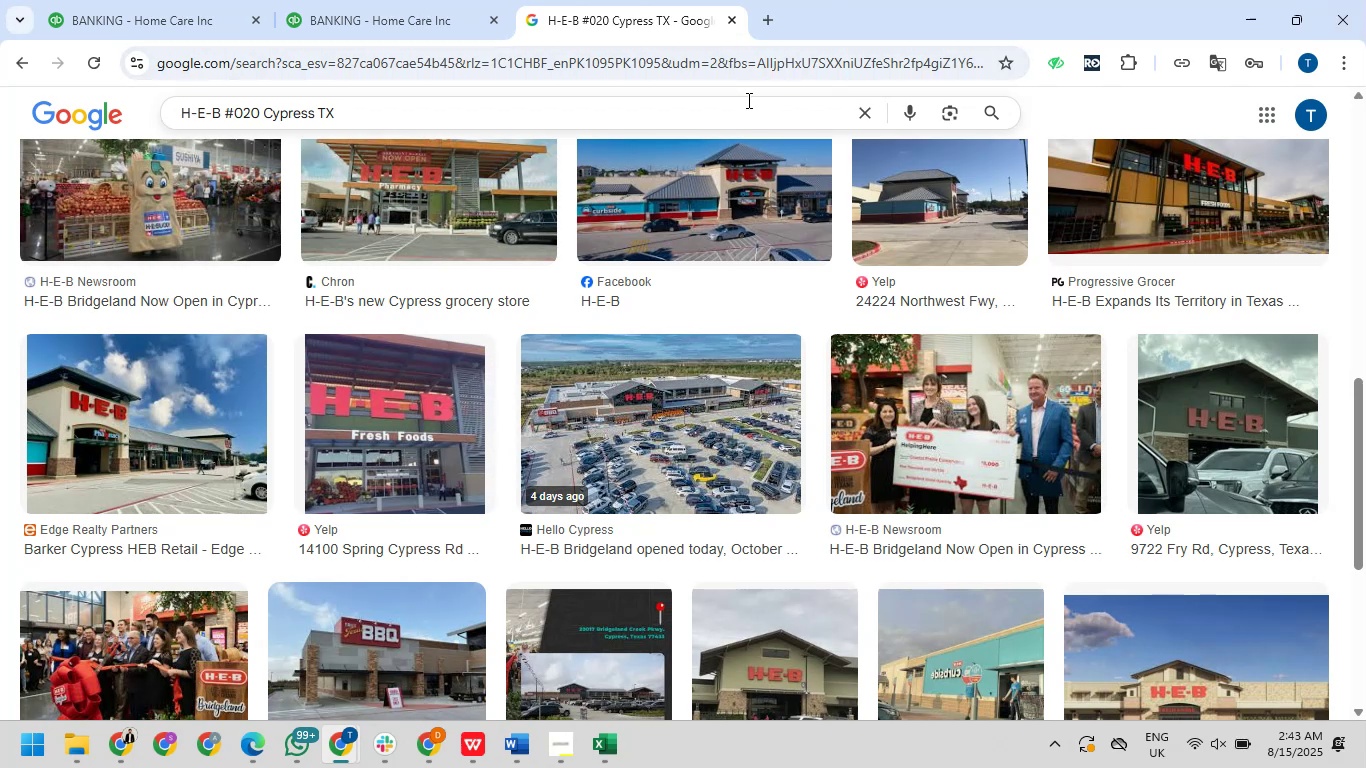 
wait(48.13)
 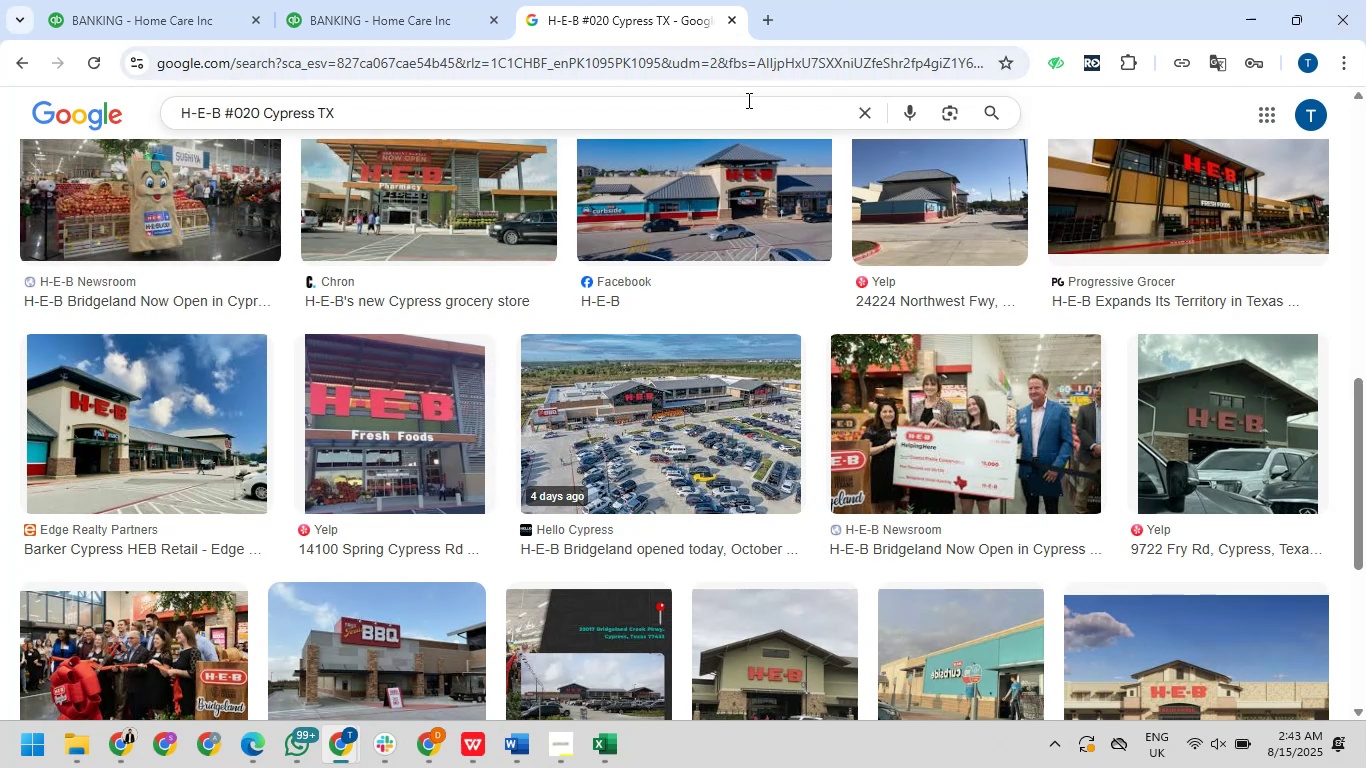 
left_click([215, 13])
 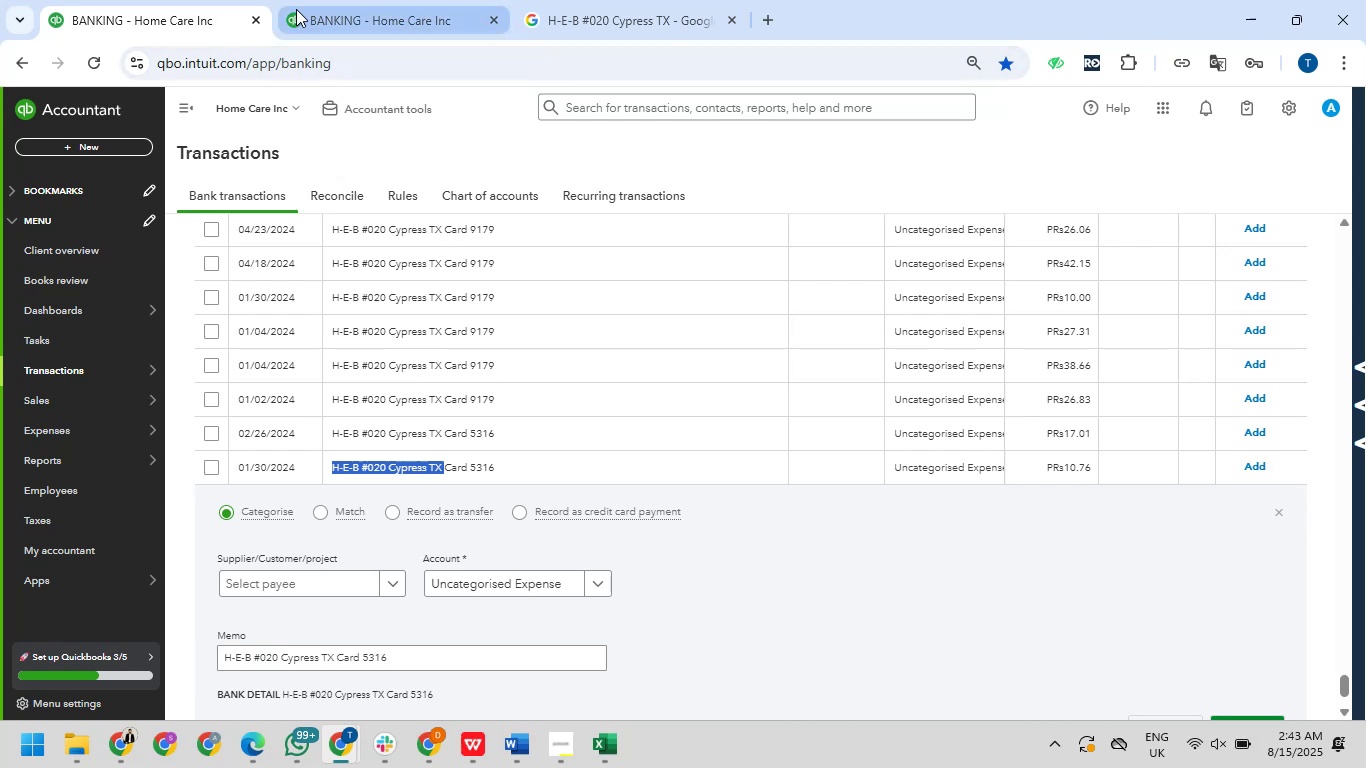 
wait(5.91)
 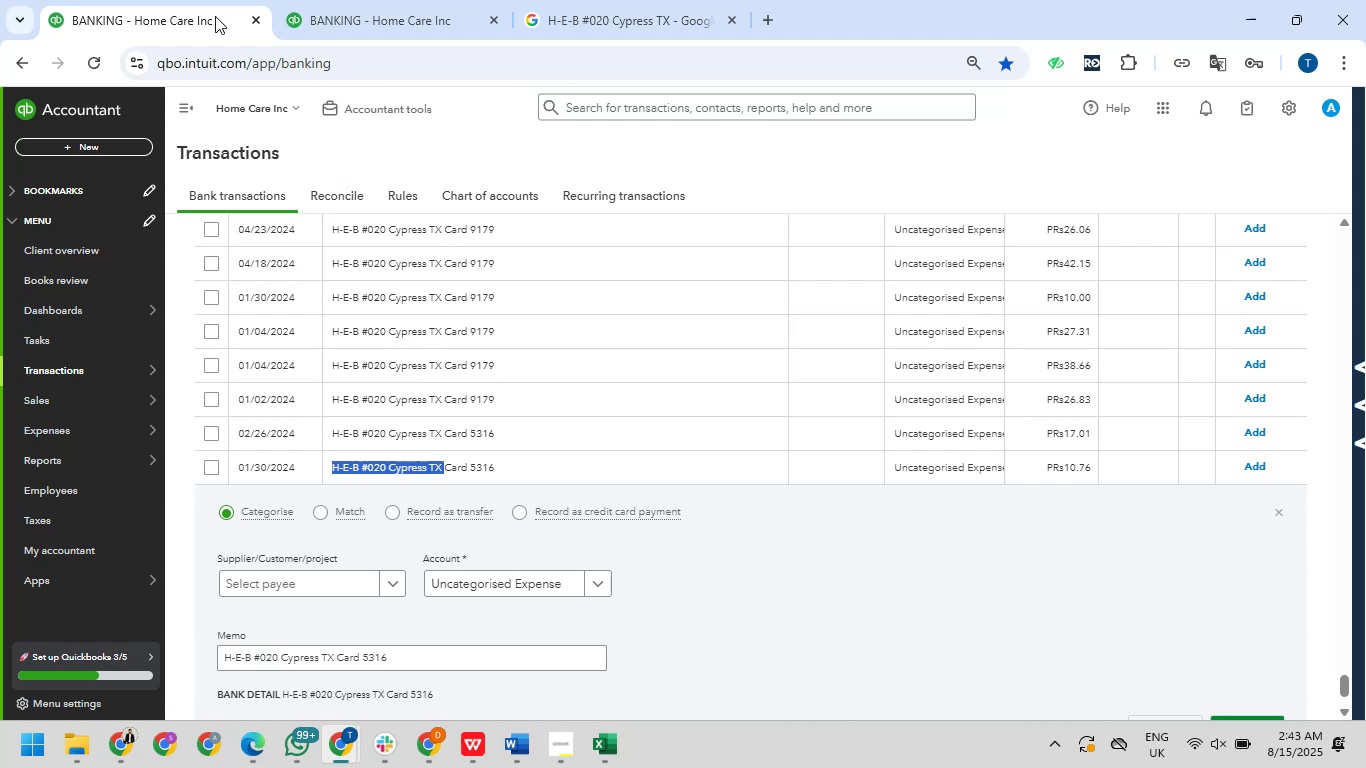 
scroll: coordinate [539, 495], scroll_direction: up, amount: 2.0
 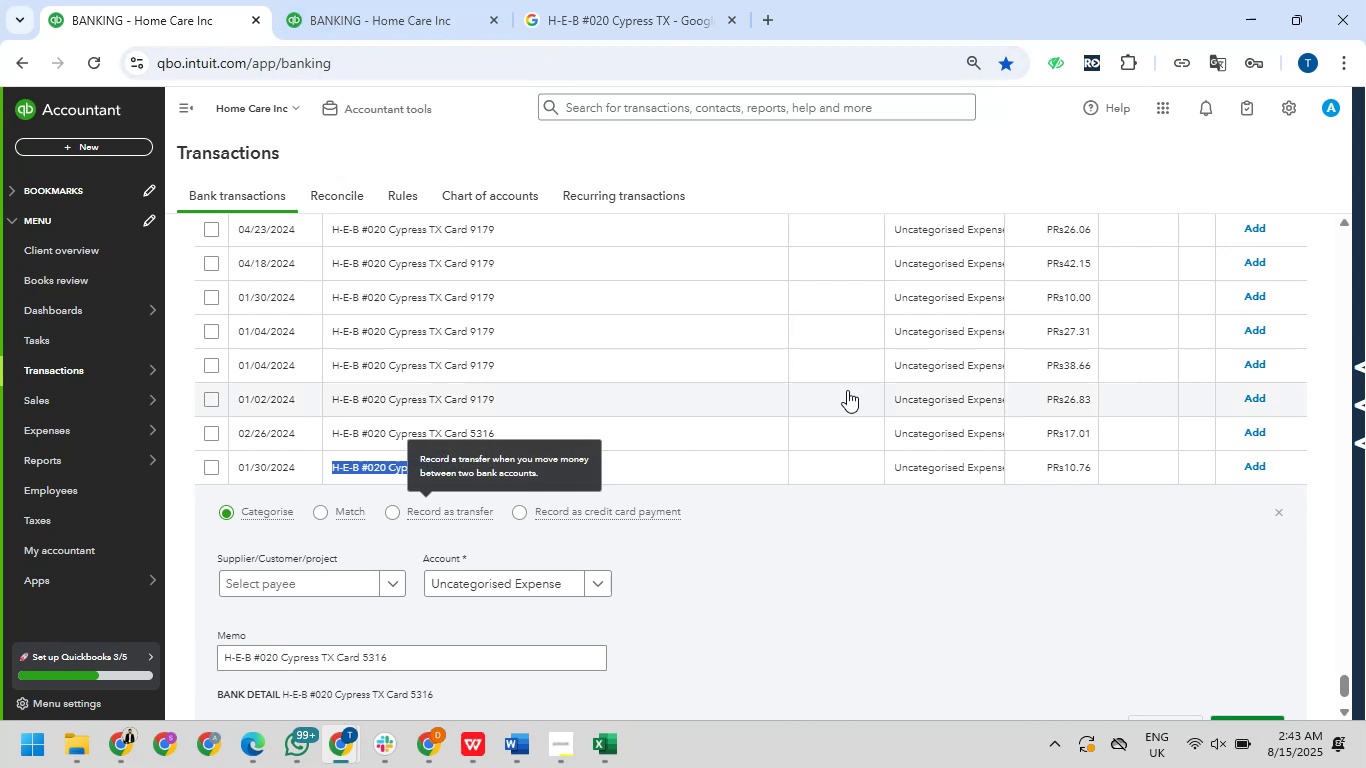 
scroll: coordinate [848, 390], scroll_direction: down, amount: 2.0
 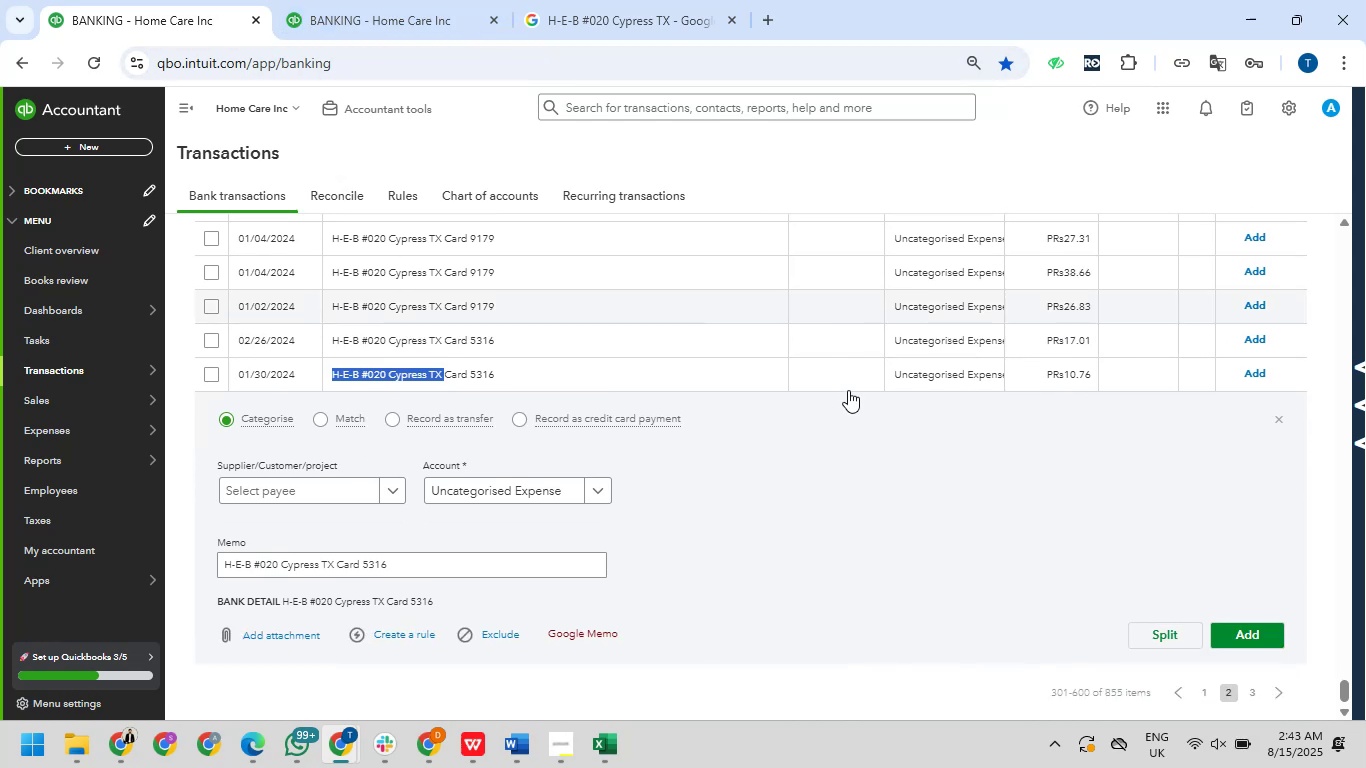 
scroll: coordinate [848, 390], scroll_direction: up, amount: 3.0
 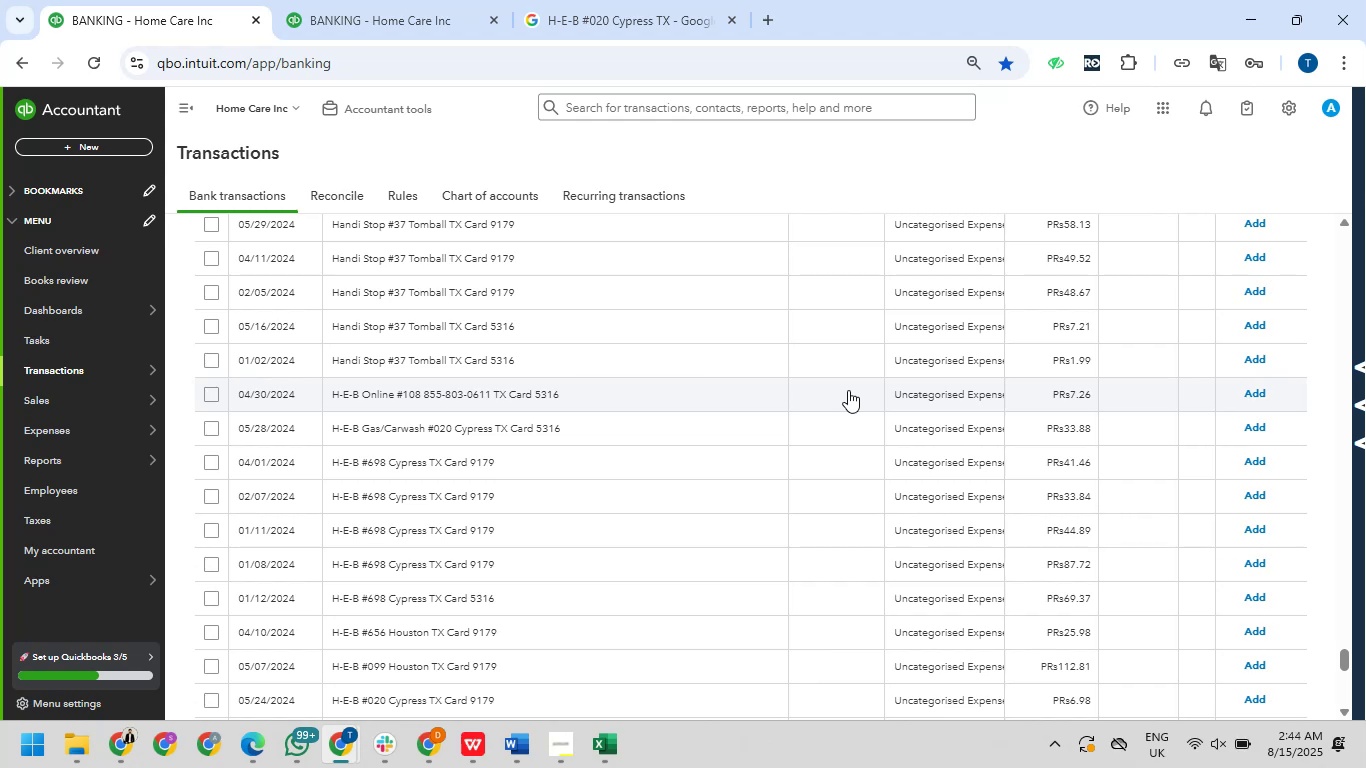 
wait(5.55)
 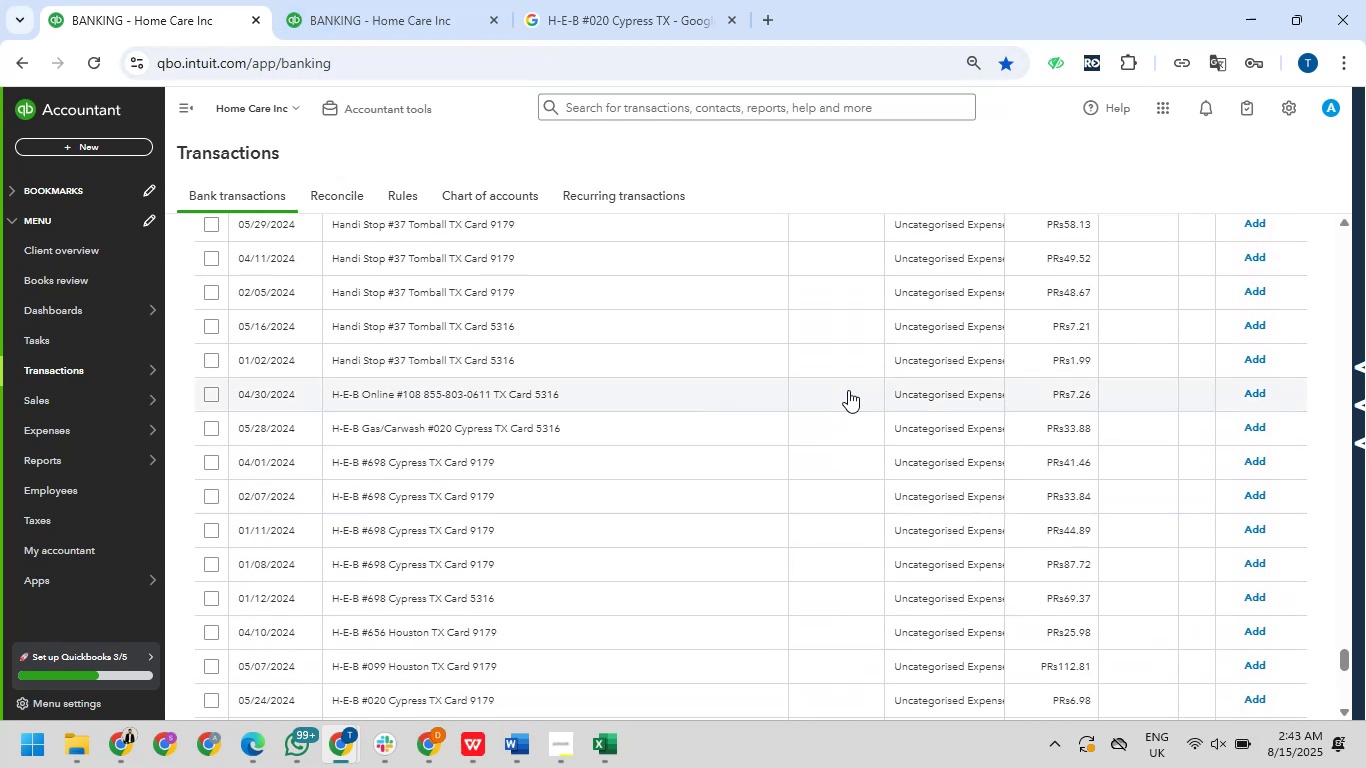 
scroll: coordinate [848, 390], scroll_direction: up, amount: 1.0
 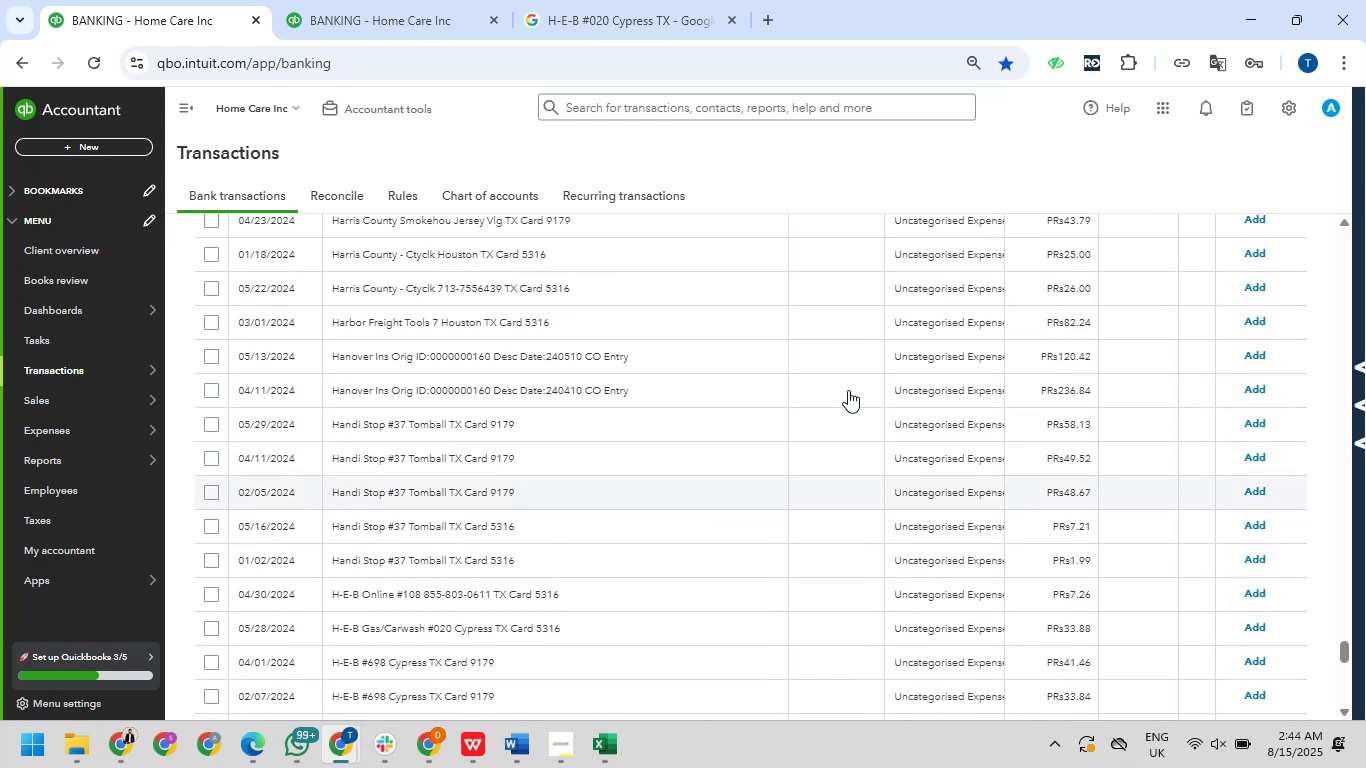 
scroll: coordinate [848, 390], scroll_direction: down, amount: 10.0
 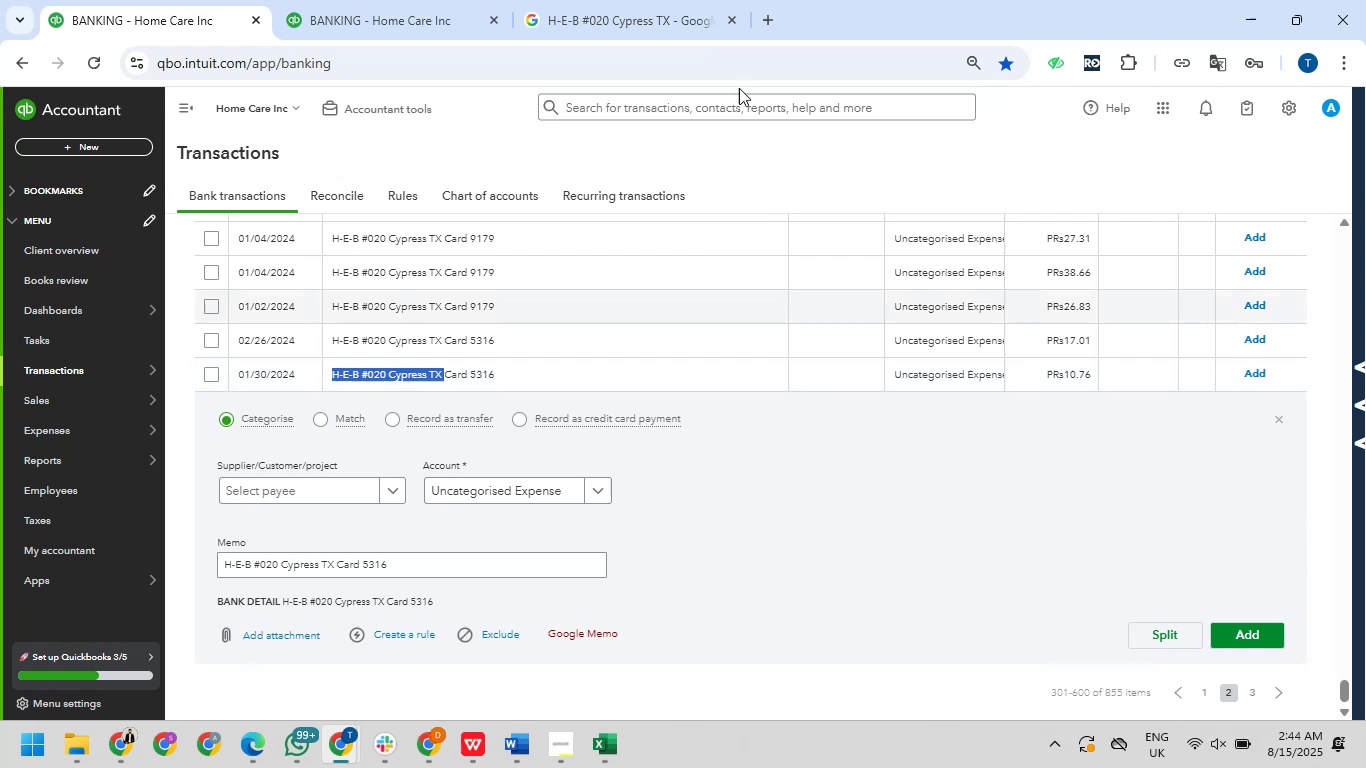 
left_click([677, 0])
 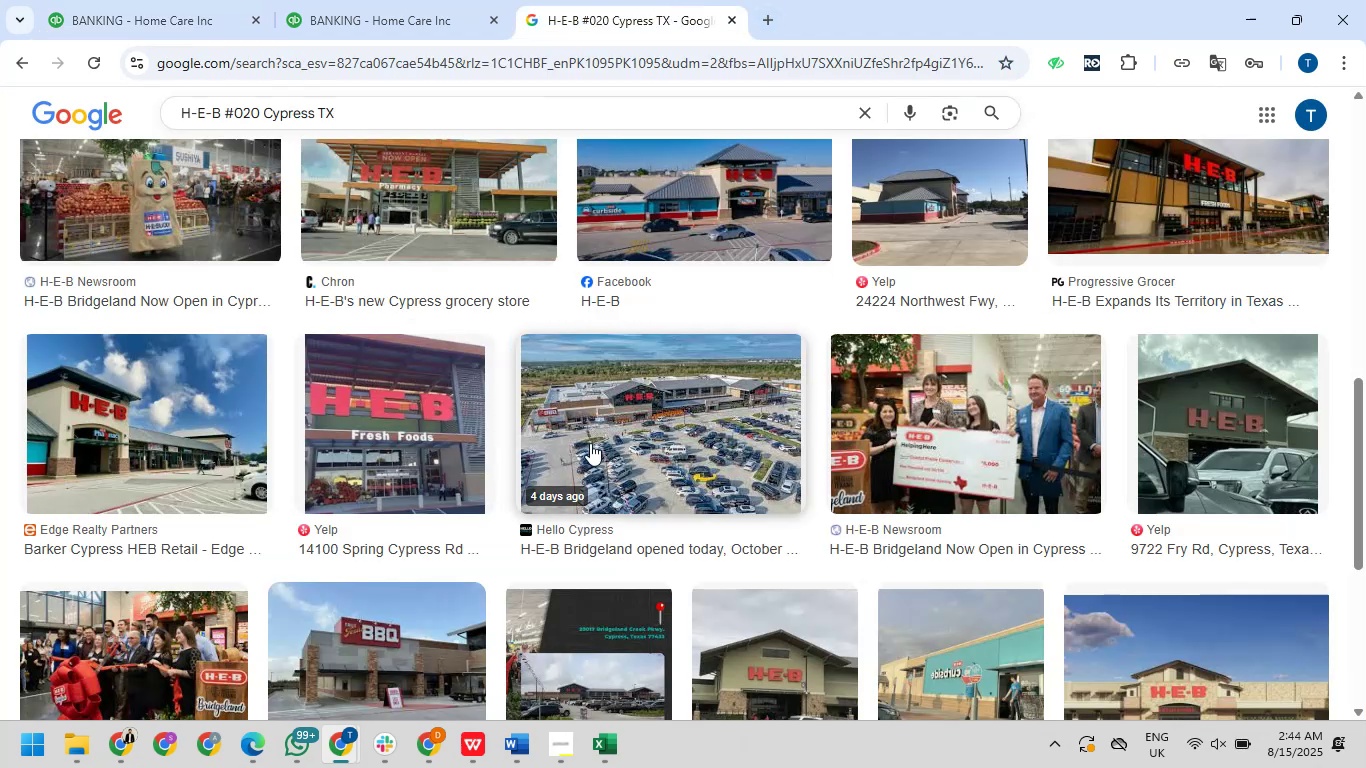 
scroll: coordinate [365, 249], scroll_direction: up, amount: 11.0
 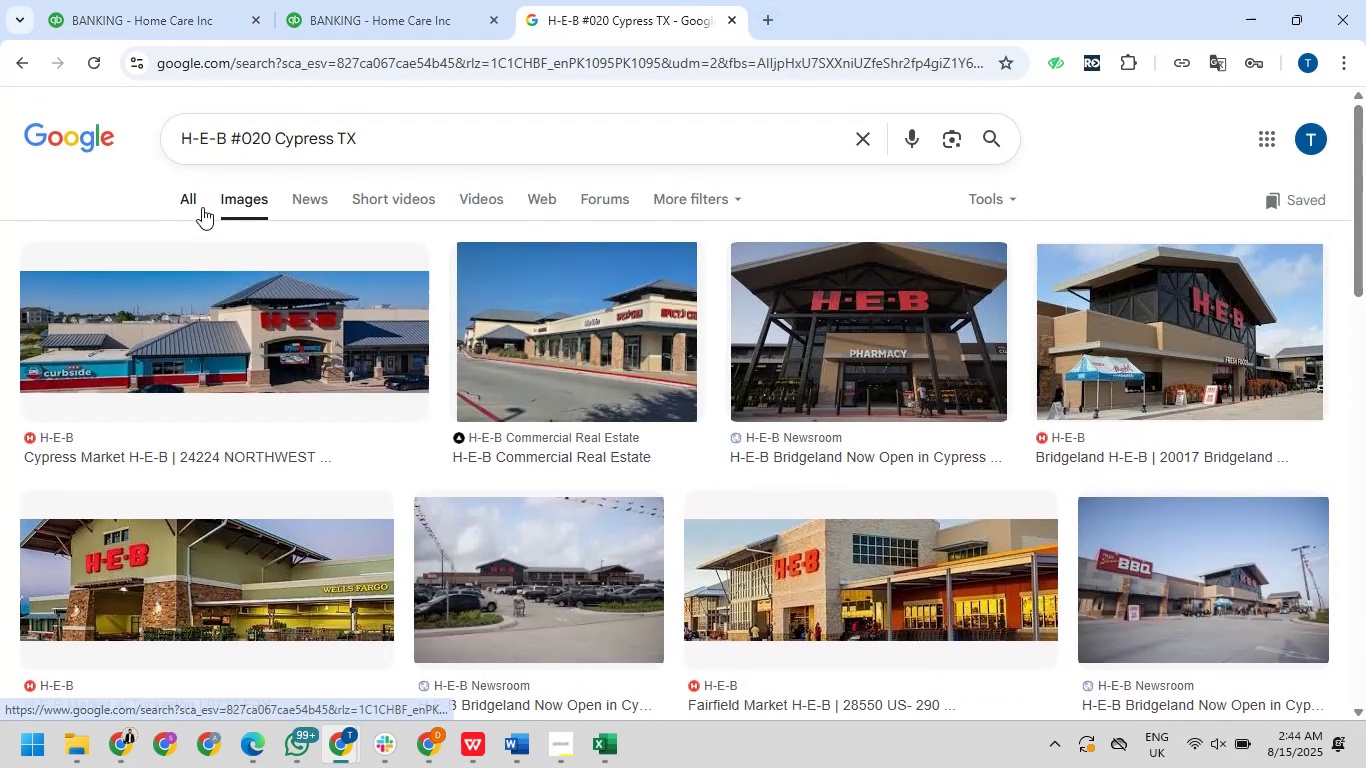 
left_click([198, 203])
 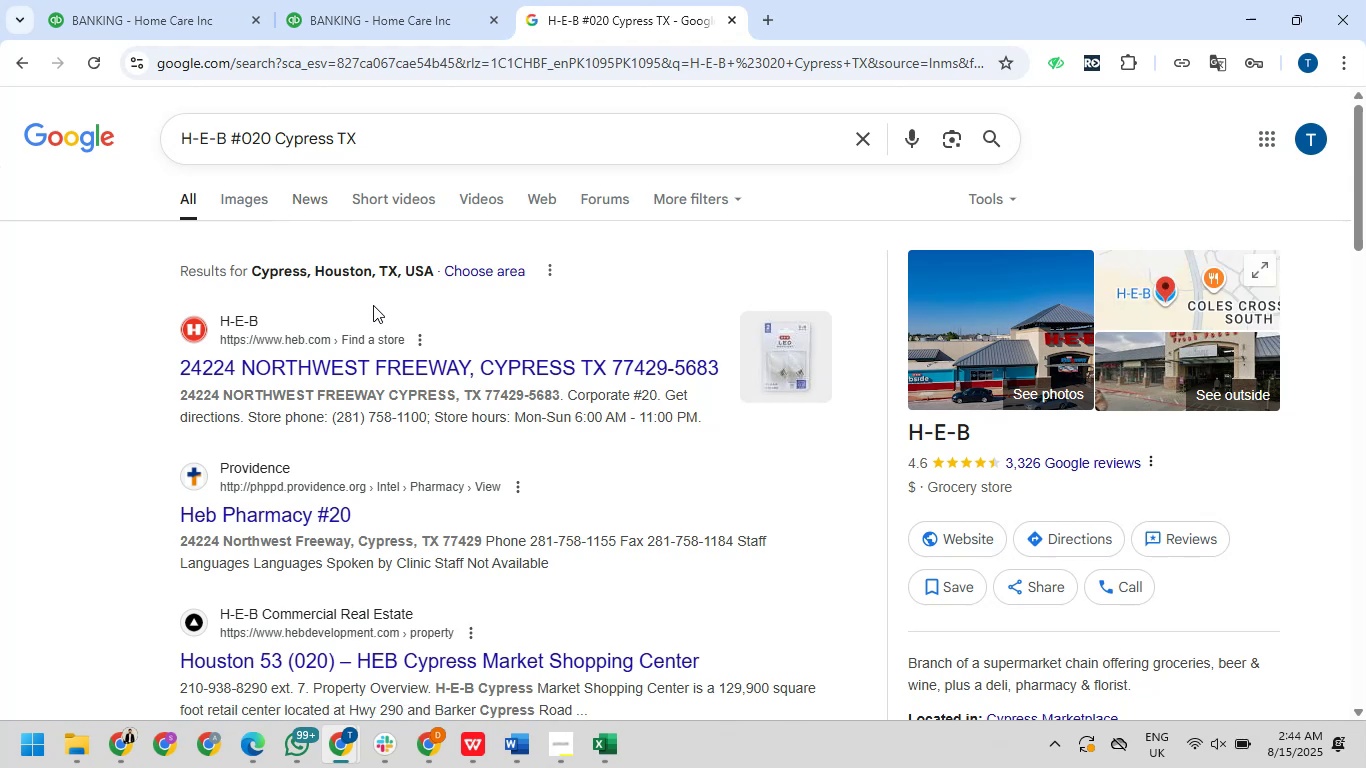 
wait(6.46)
 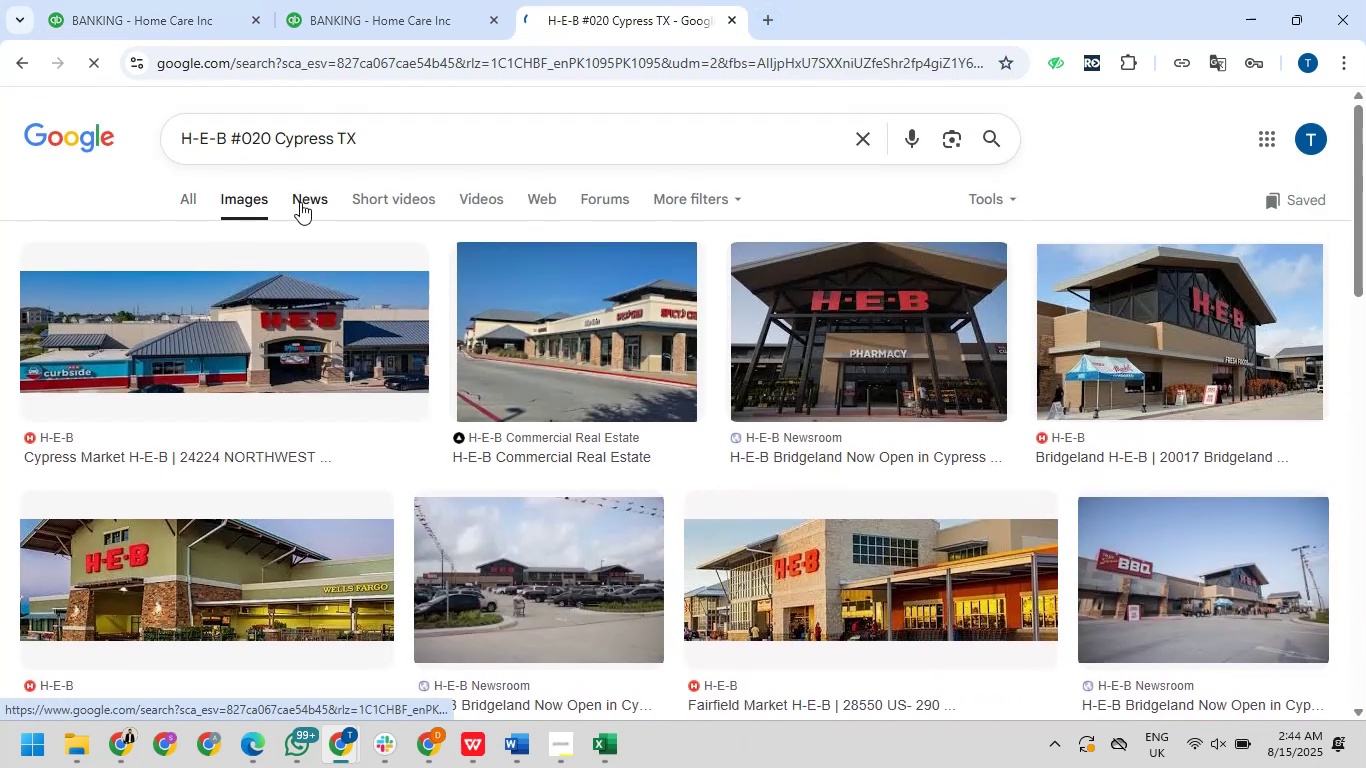 
scroll: coordinate [424, 409], scroll_direction: down, amount: 2.0
 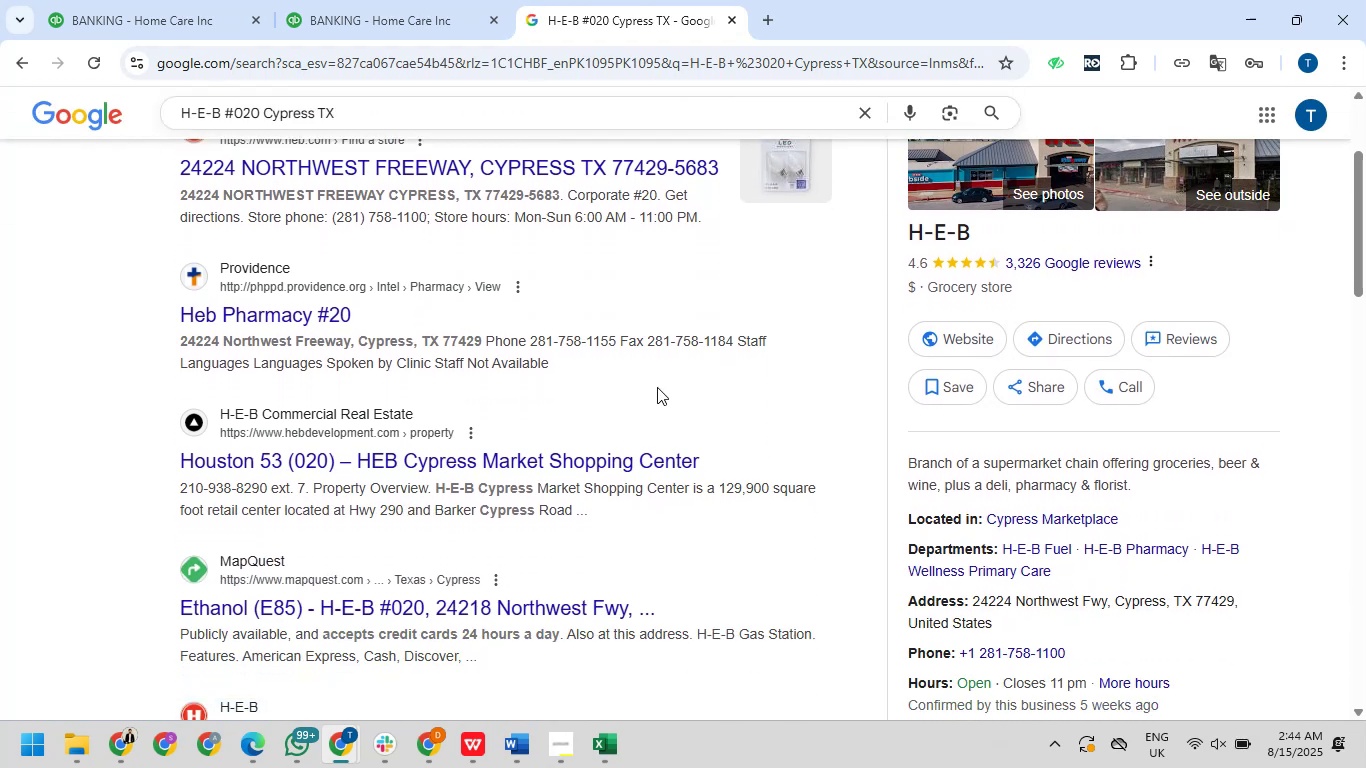 
wait(9.67)
 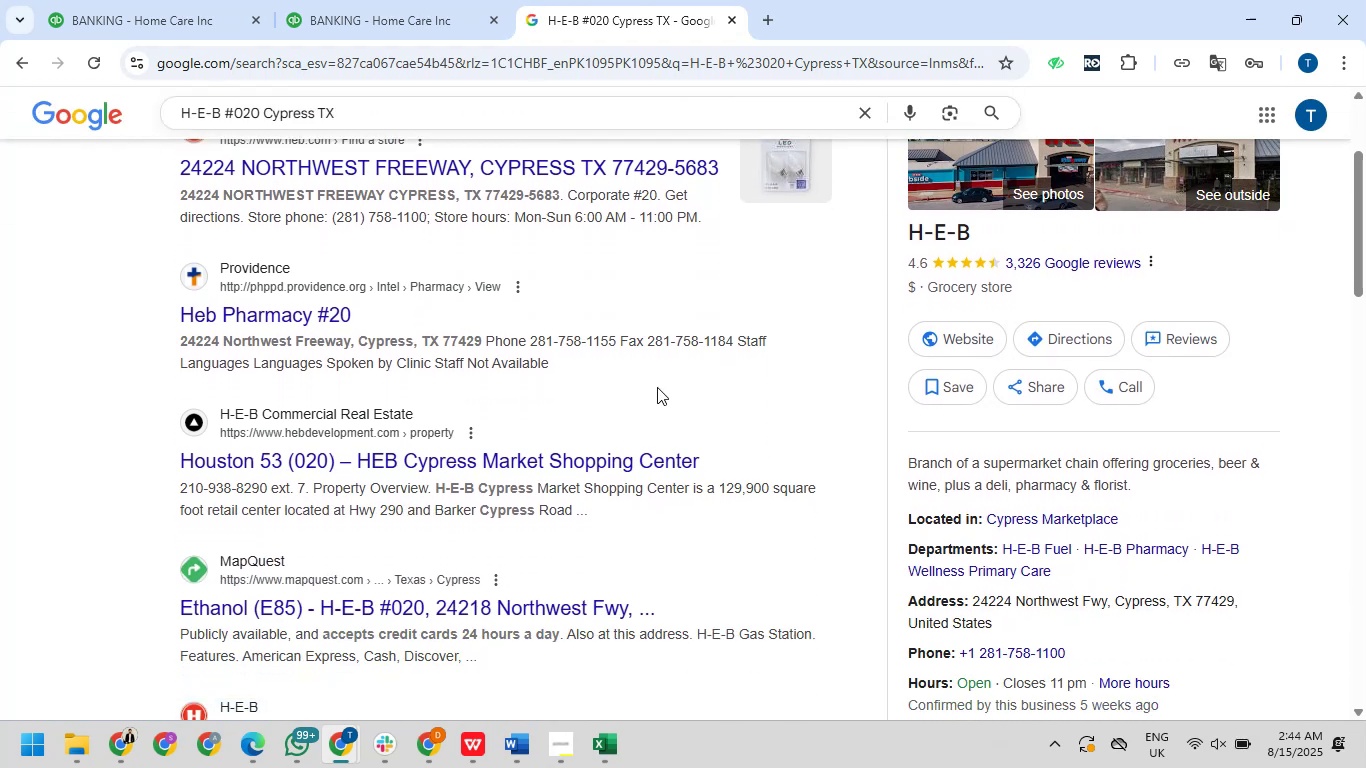 
scroll: coordinate [692, 374], scroll_direction: down, amount: 1.0
 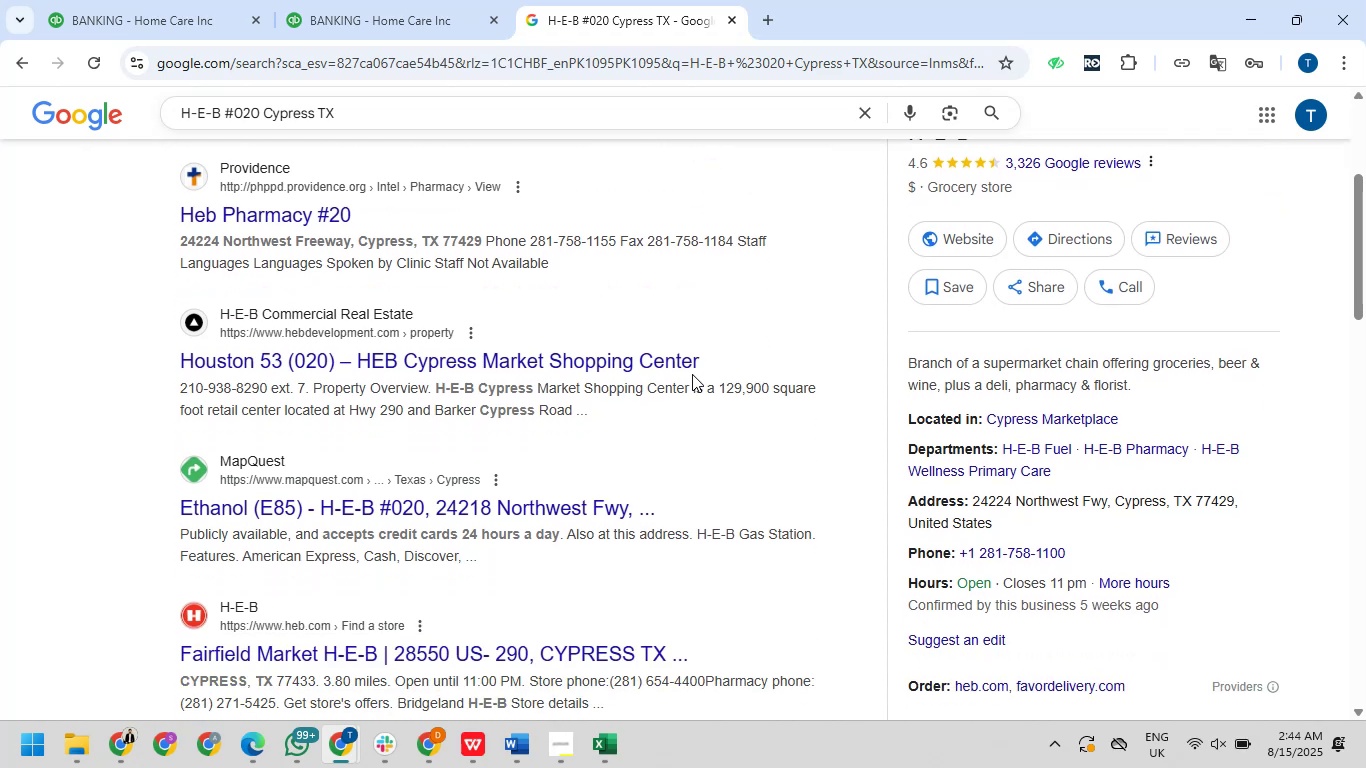 
wait(11.67)
 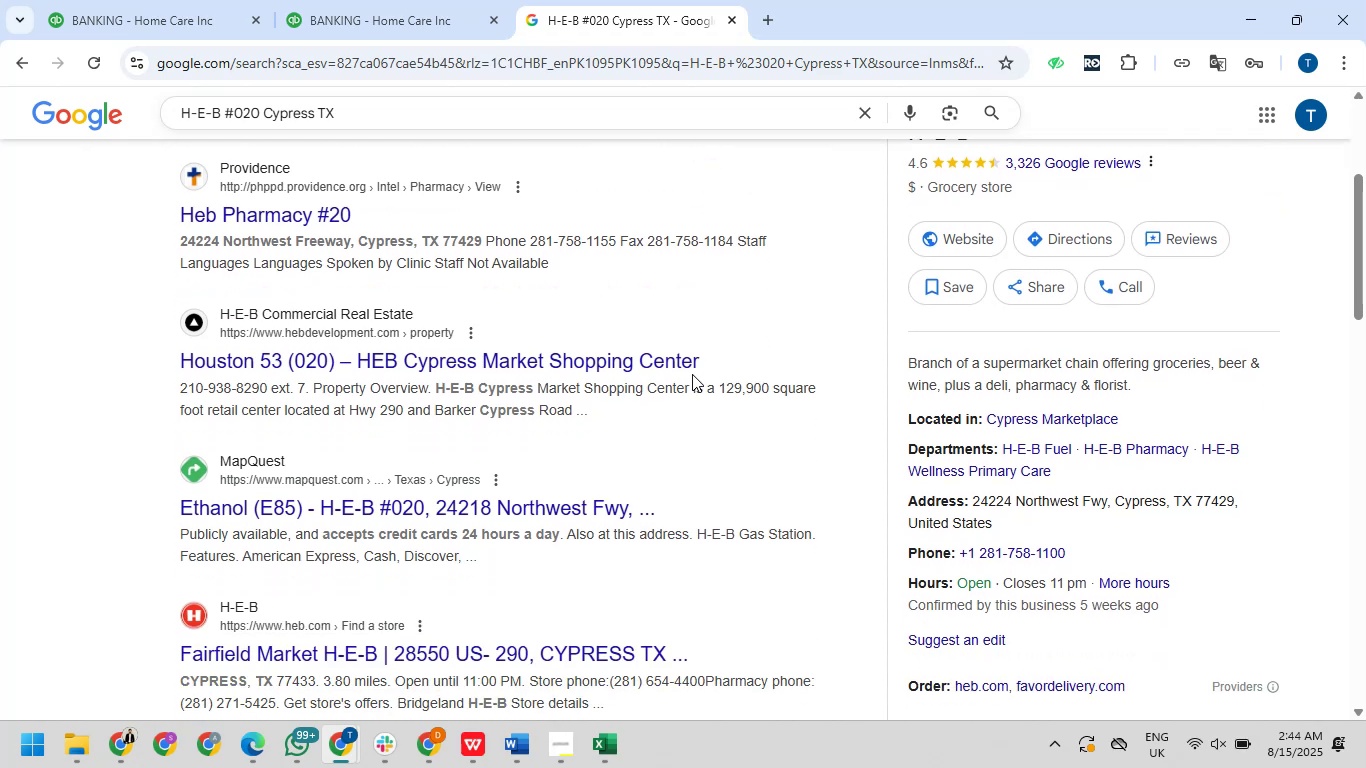 
scroll: coordinate [692, 374], scroll_direction: down, amount: 3.0
 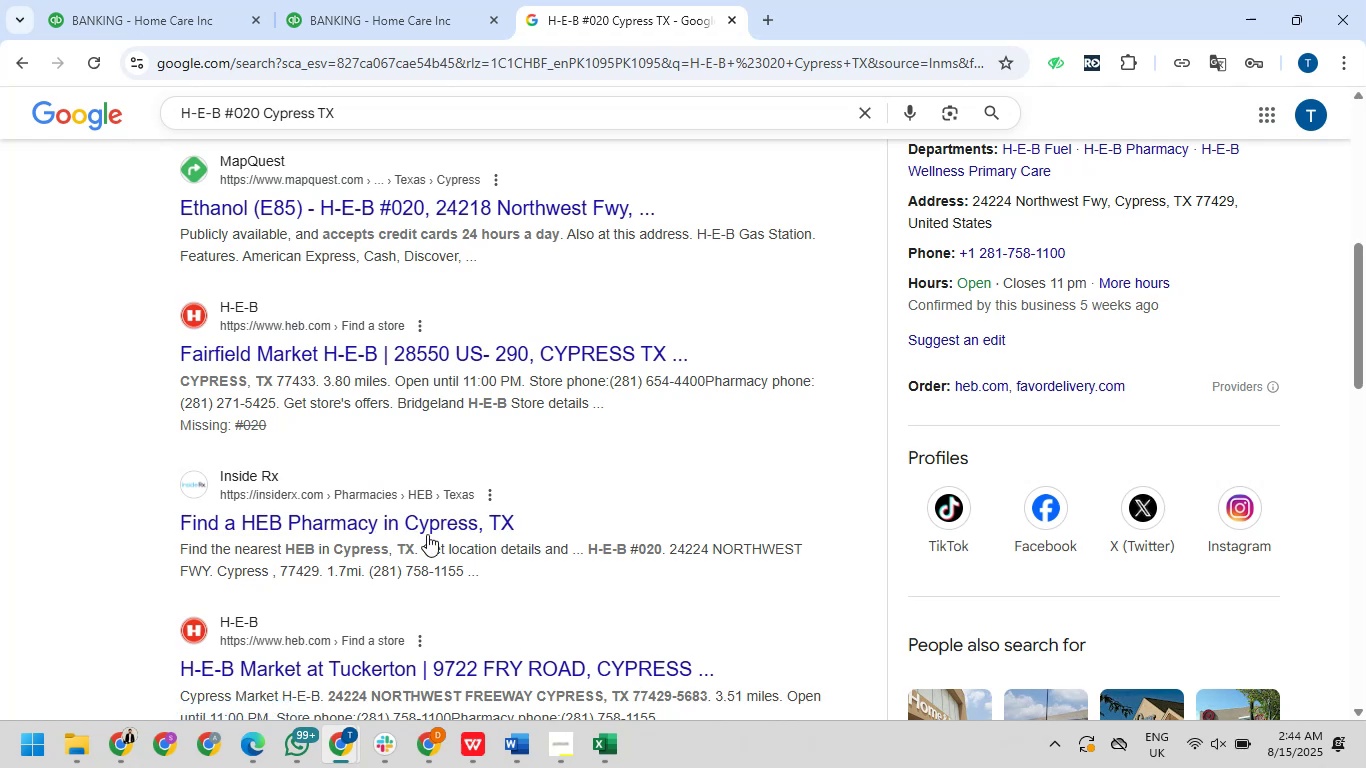 
scroll: coordinate [710, 500], scroll_direction: up, amount: 8.0
 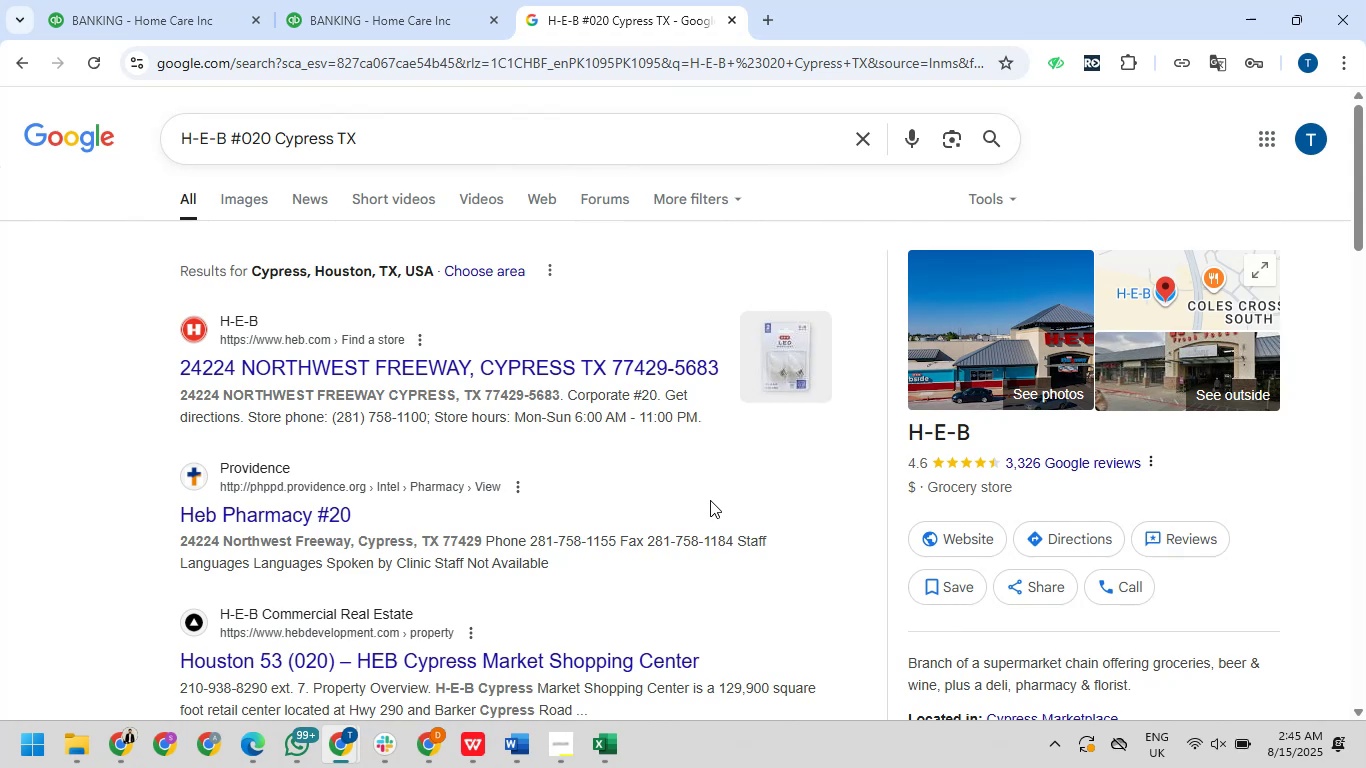 
scroll: coordinate [710, 500], scroll_direction: up, amount: 2.0
 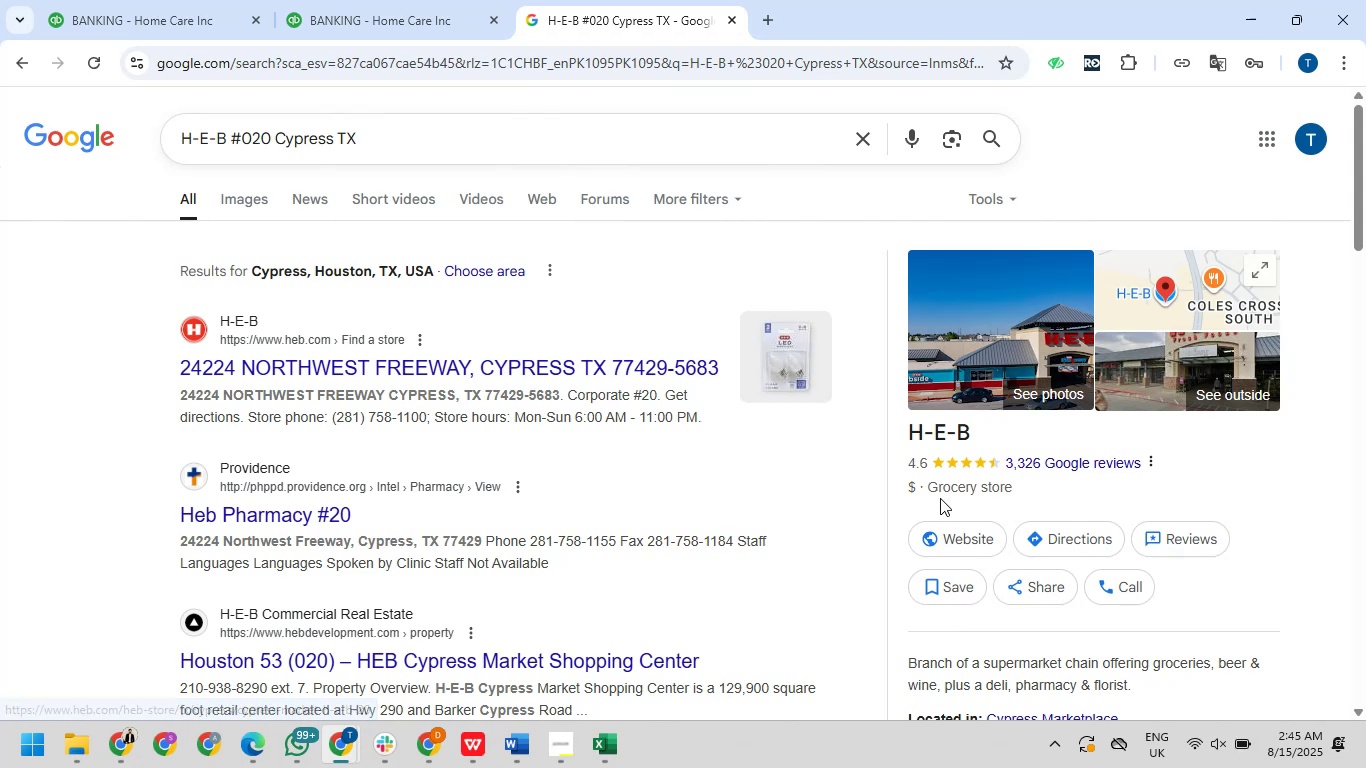 
scroll: coordinate [1023, 484], scroll_direction: down, amount: 1.0
 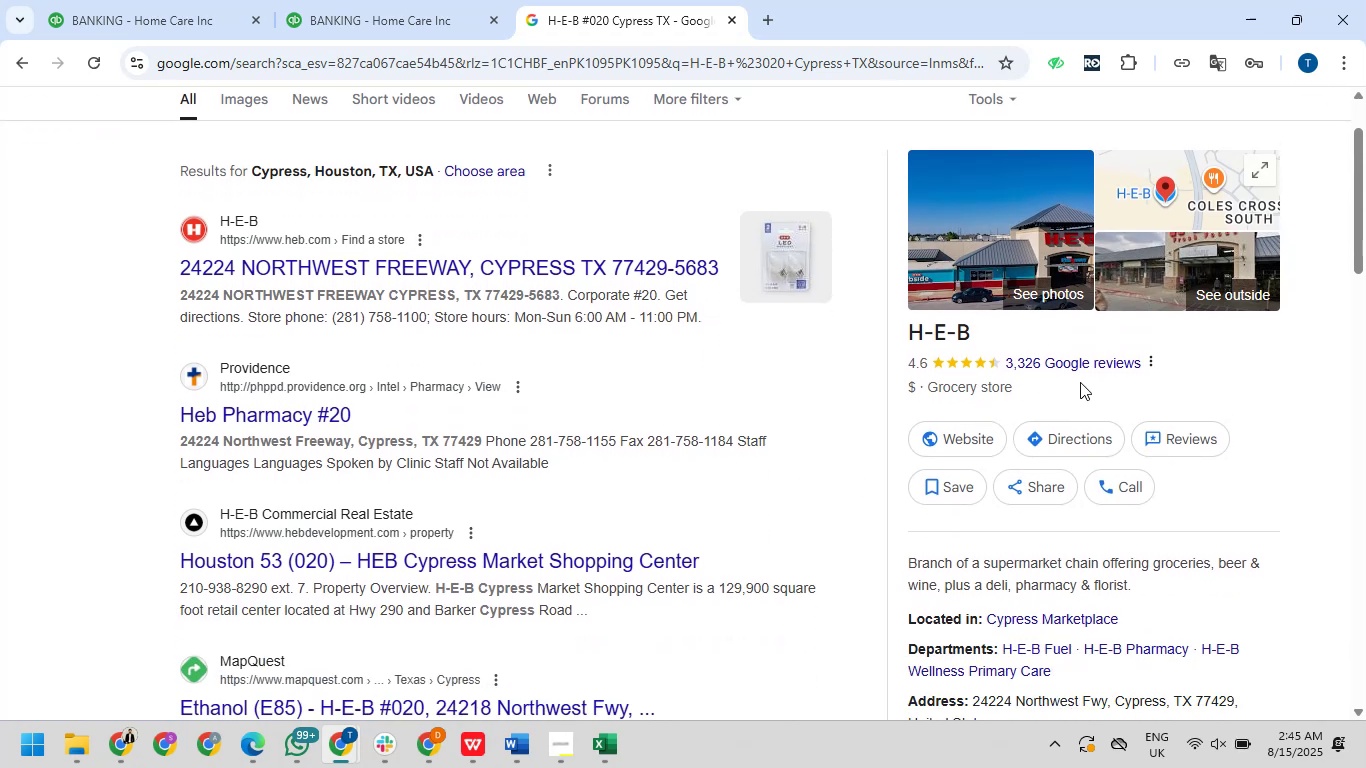 
left_click([984, 446])
 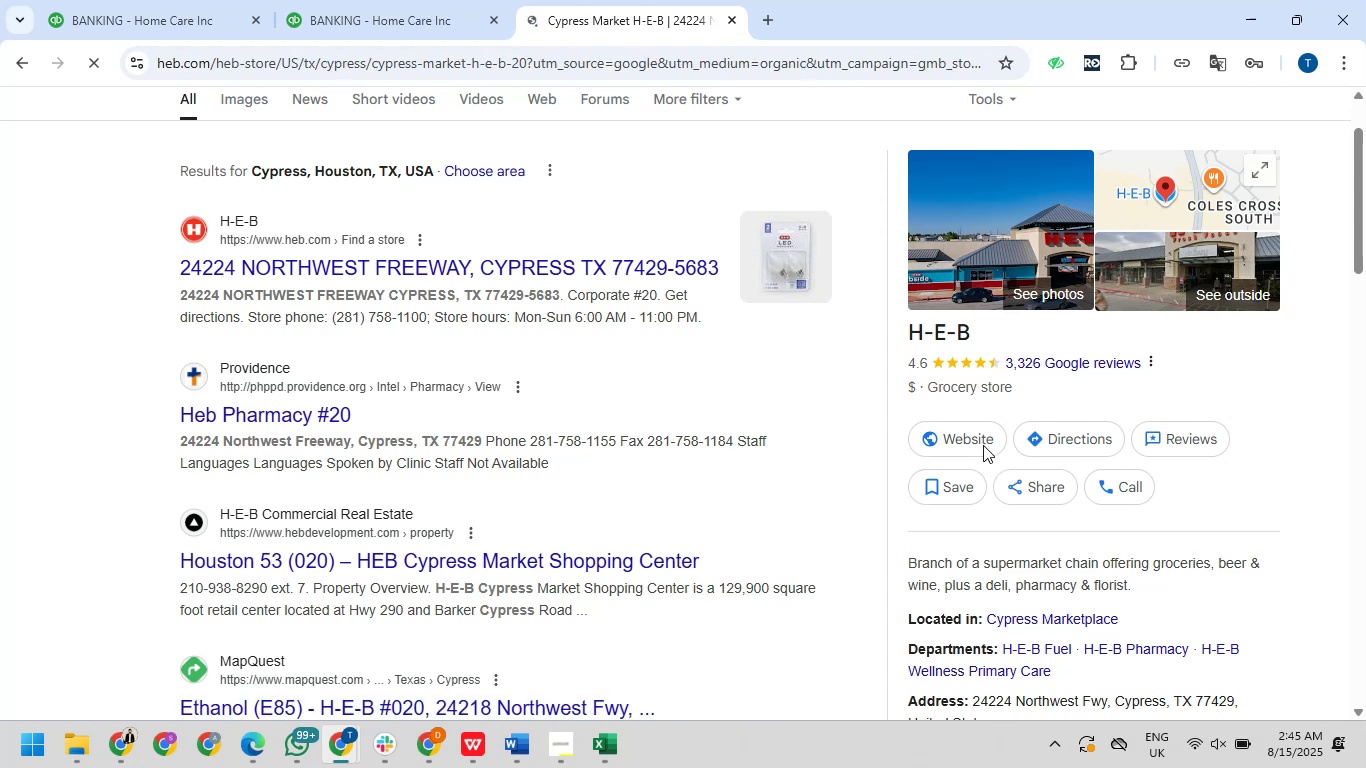 
wait(10.47)
 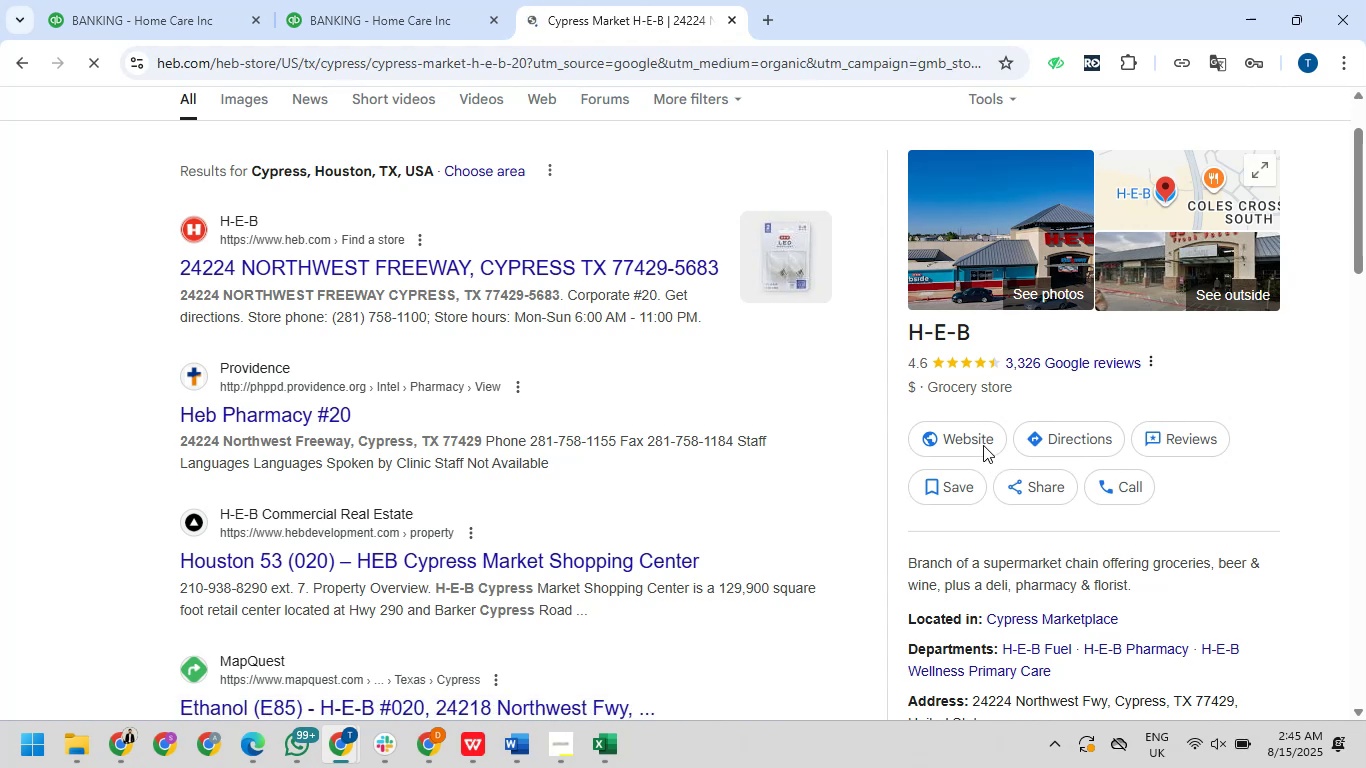 
left_click([93, 177])
 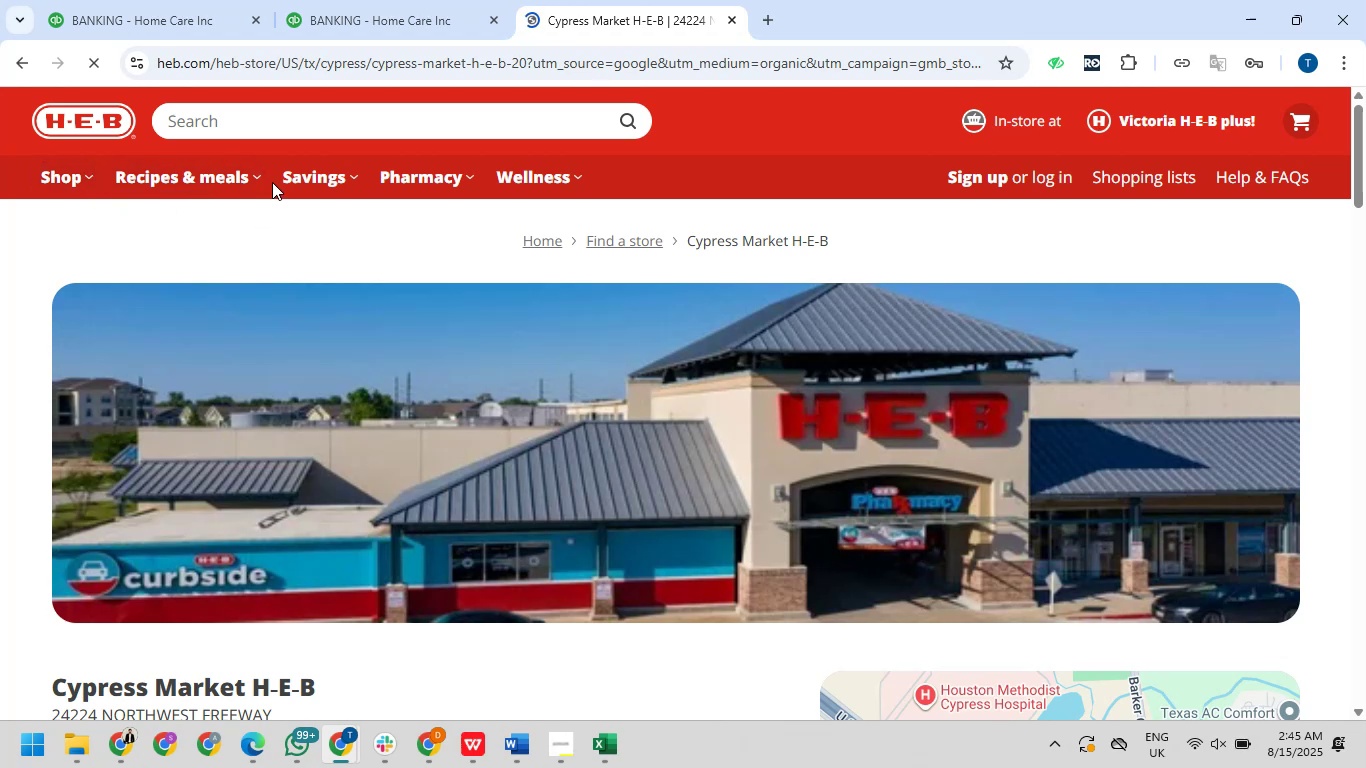 
left_click_drag(start_coordinate=[249, 173], to_coordinate=[254, 182])
 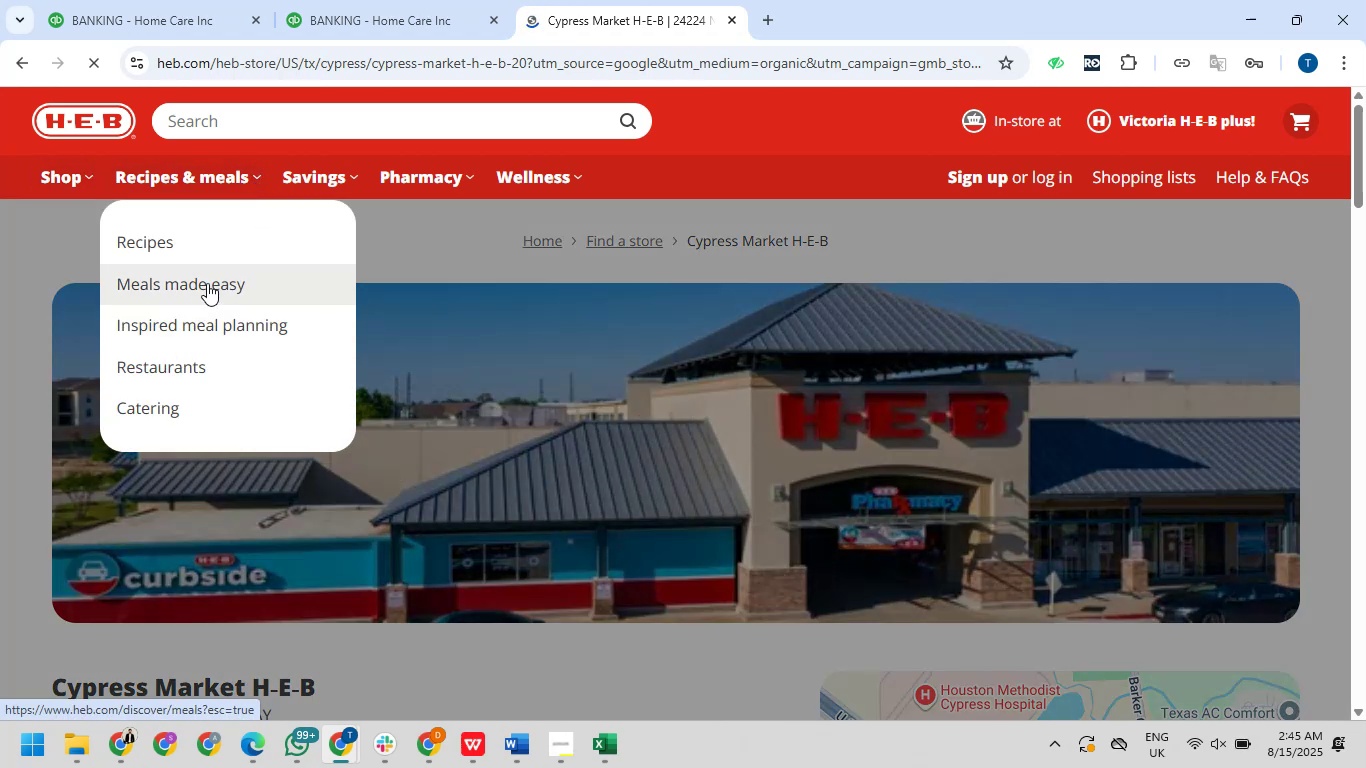 
left_click([207, 283])
 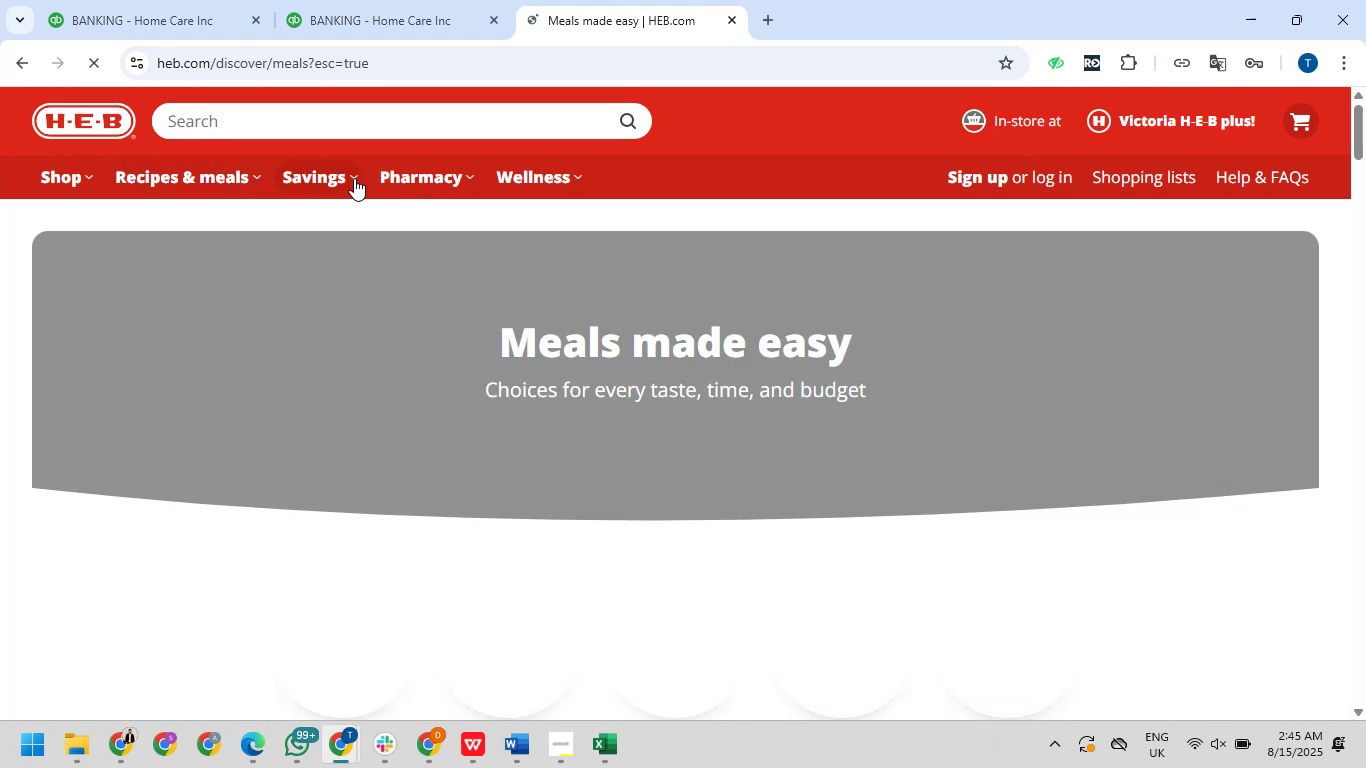 
wait(7.37)
 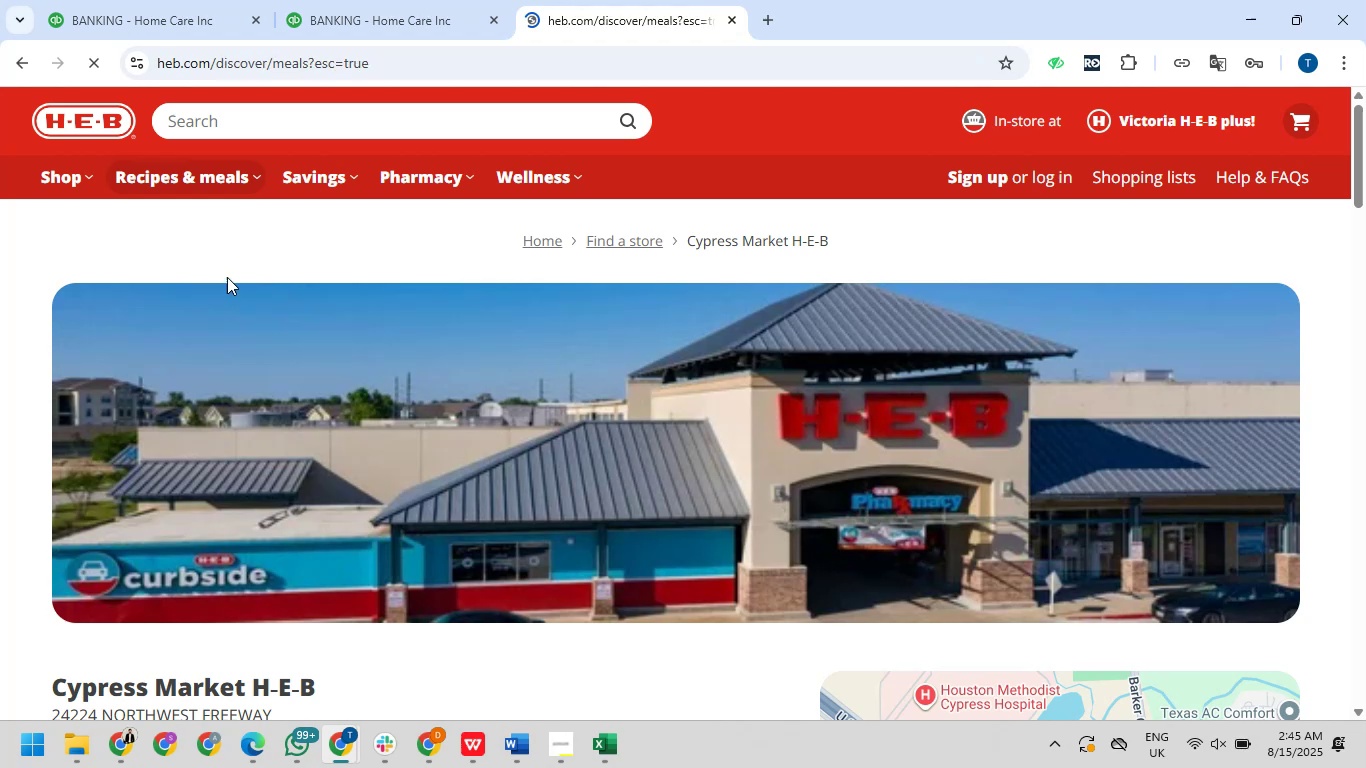 
scroll: coordinate [589, 352], scroll_direction: down, amount: 3.0
 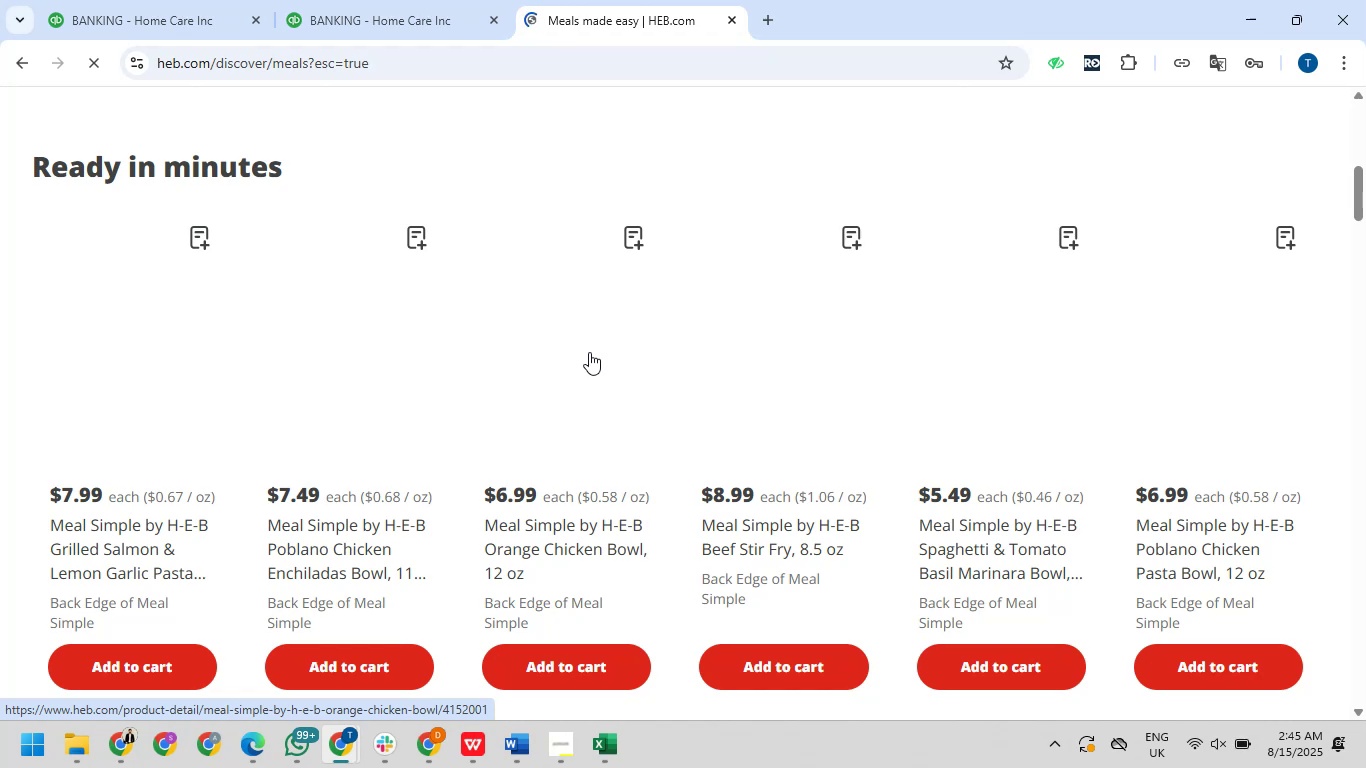 
wait(9.84)
 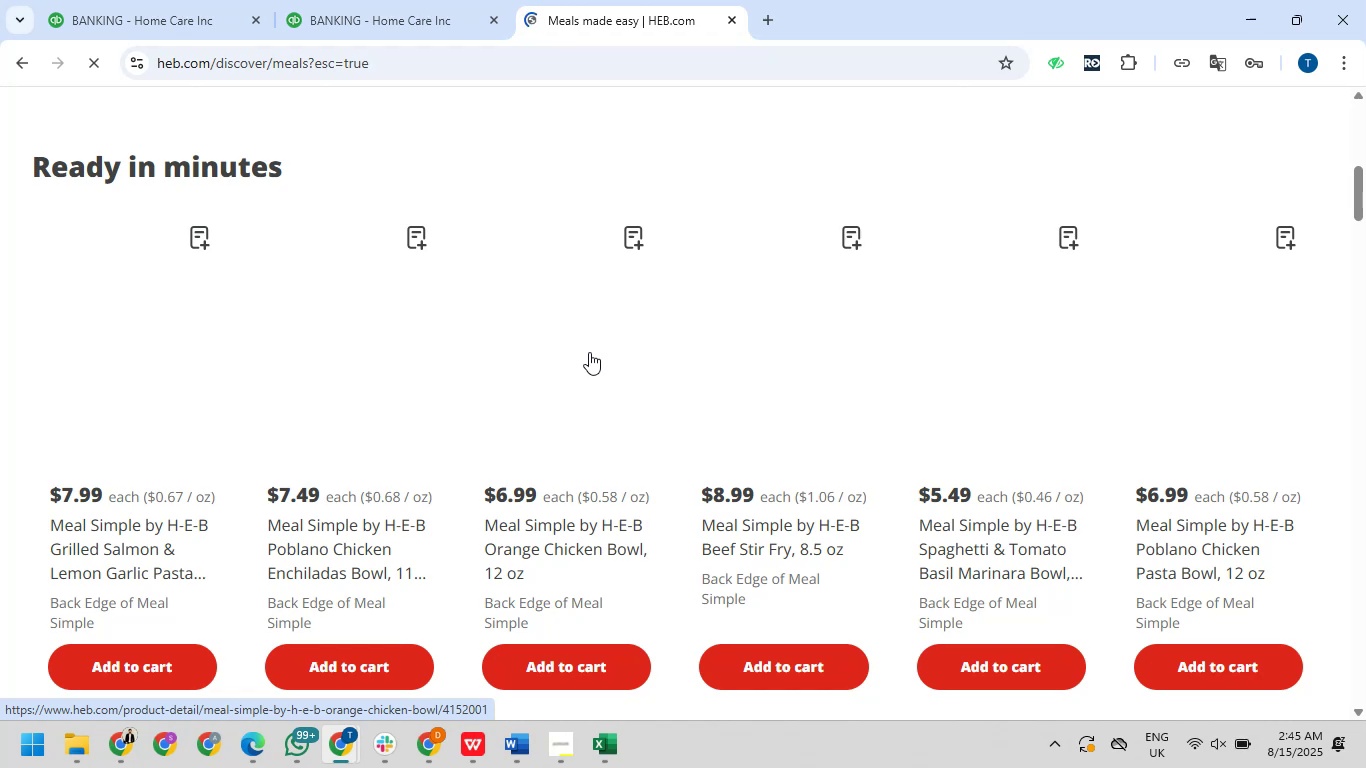 
scroll: coordinate [589, 352], scroll_direction: down, amount: 1.0
 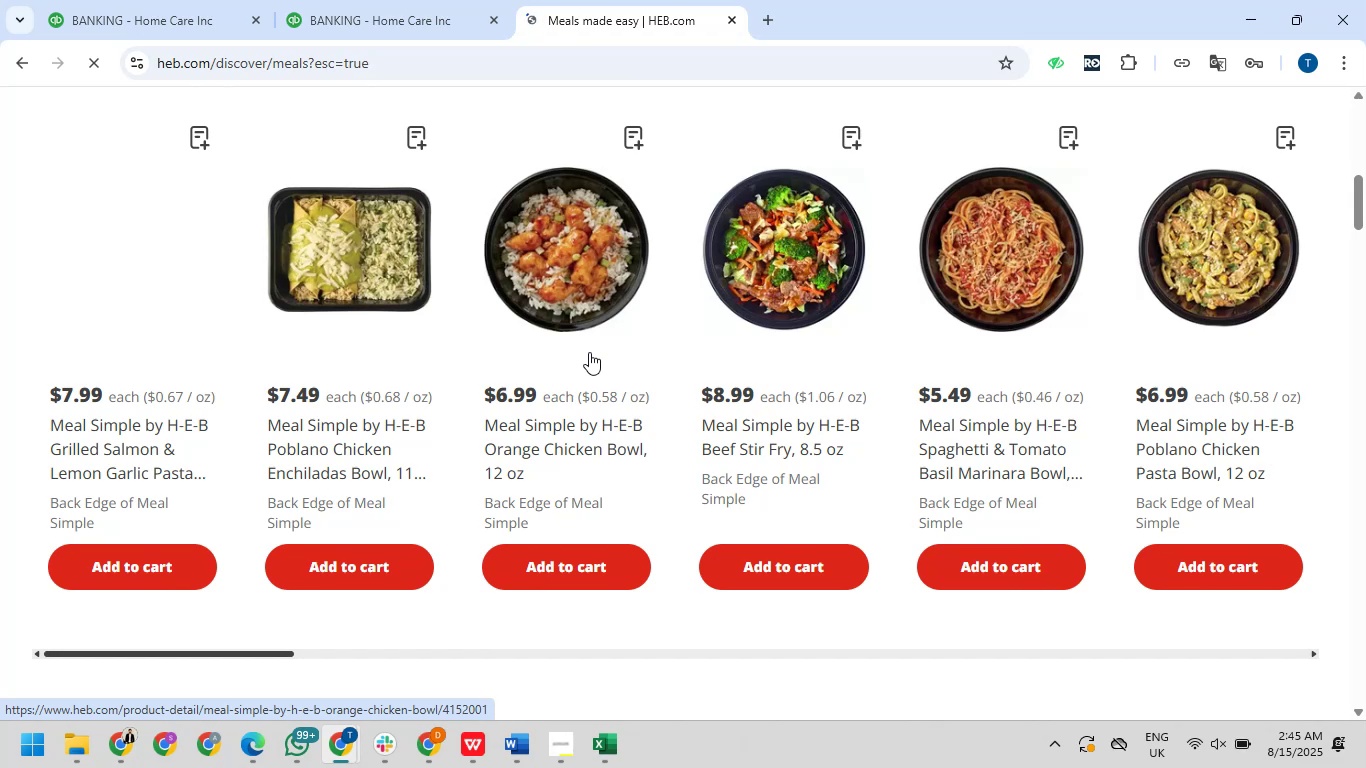 
wait(8.37)
 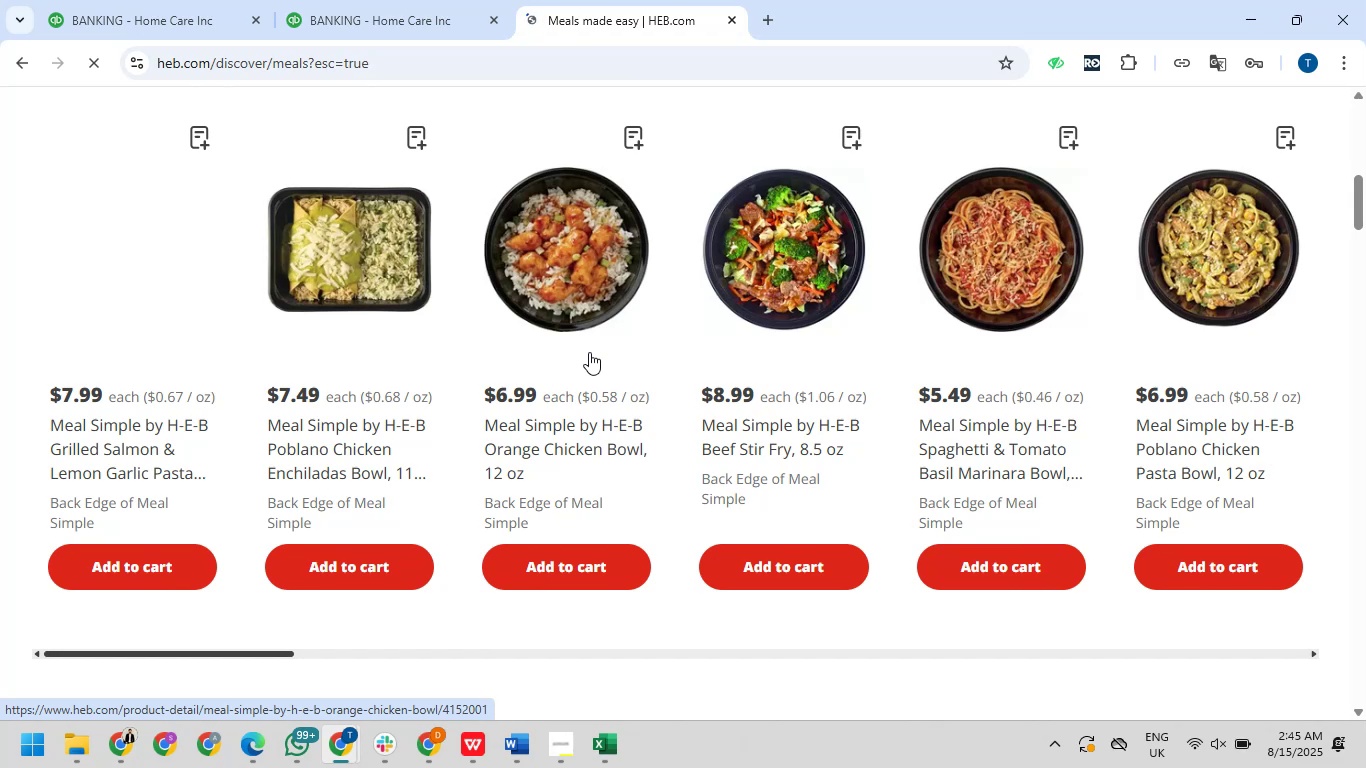 
scroll: coordinate [589, 352], scroll_direction: down, amount: 2.0
 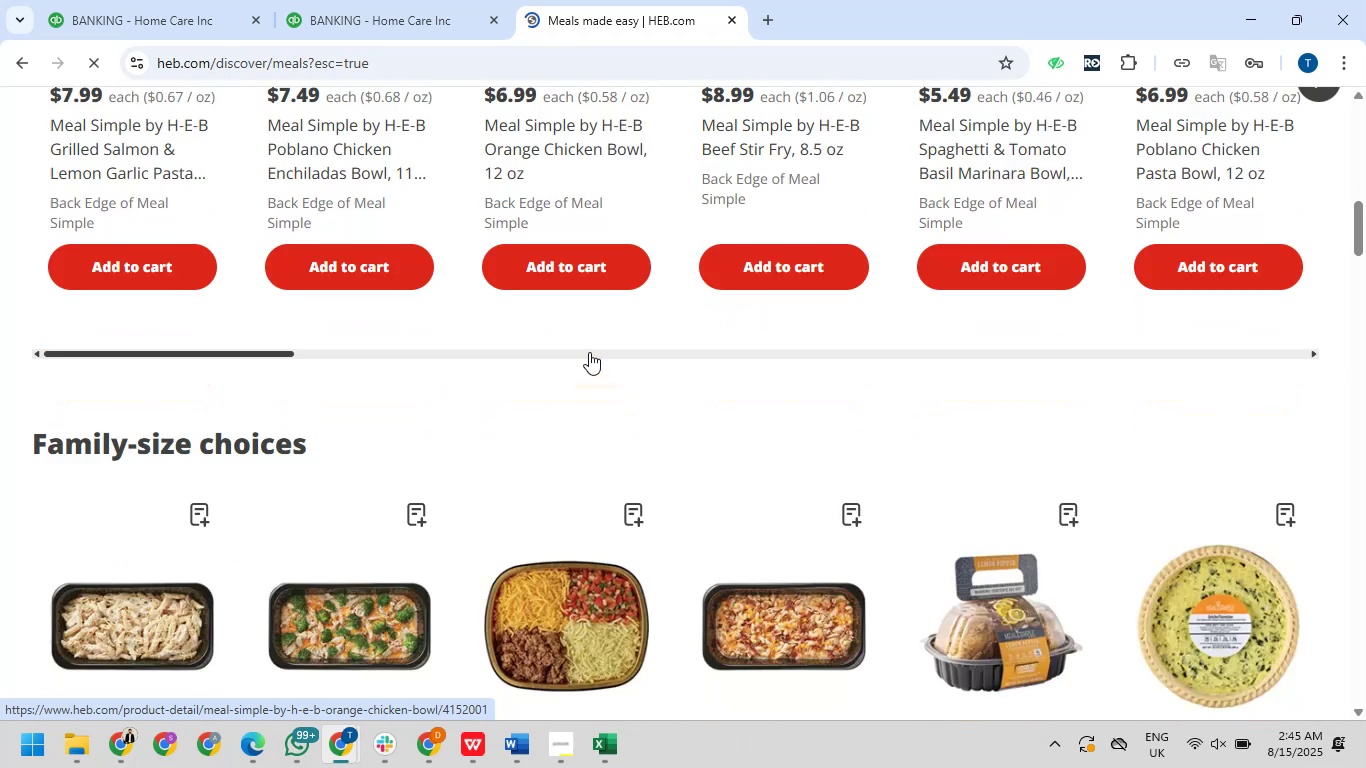 
scroll: coordinate [595, 344], scroll_direction: up, amount: 16.0
 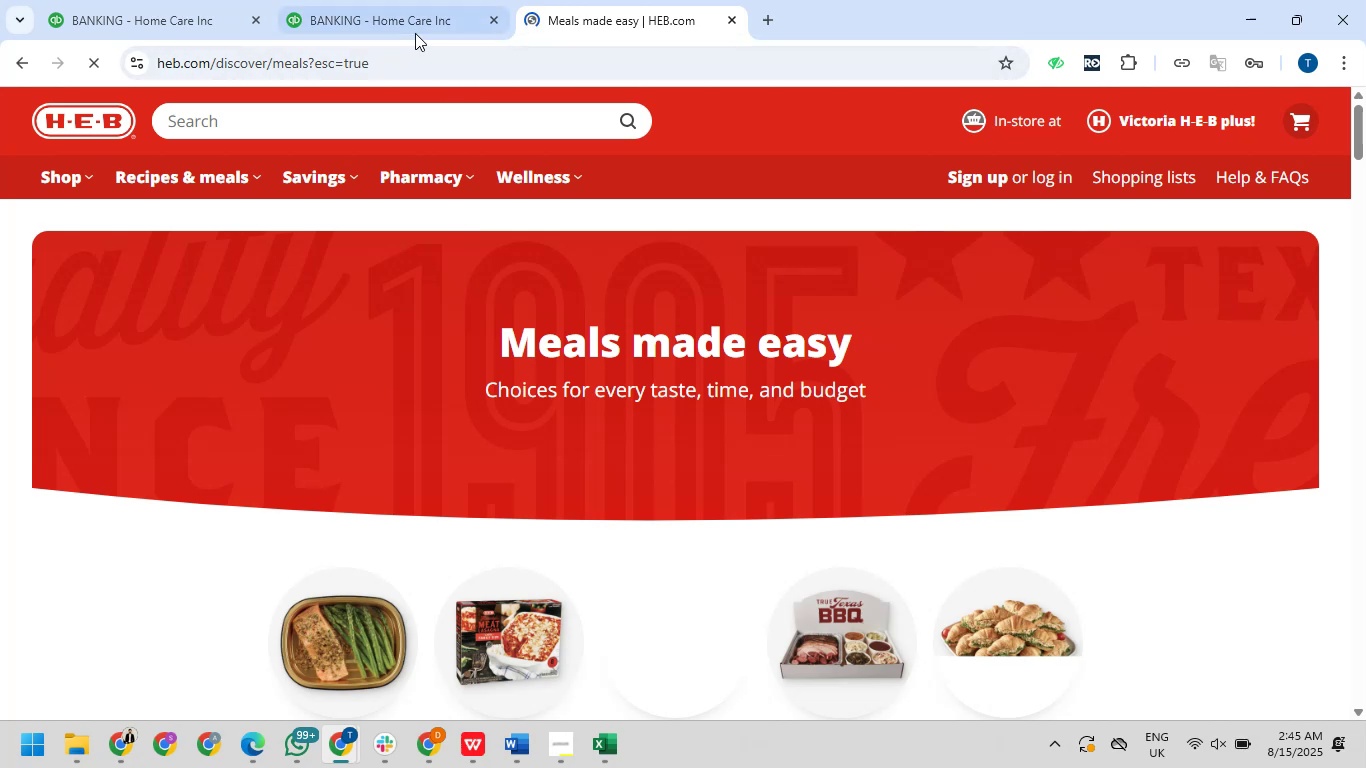 
left_click([409, 22])
 